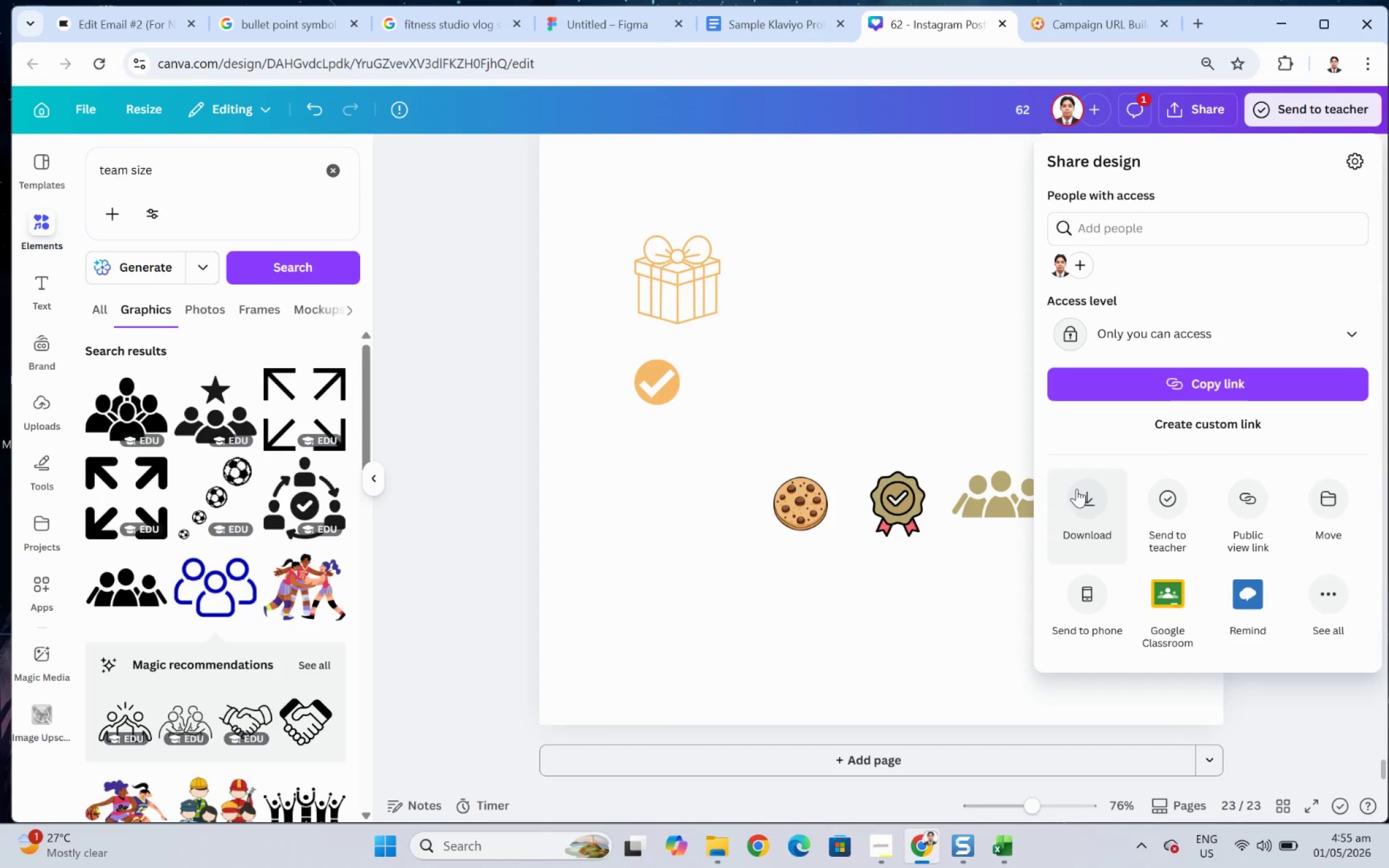 
left_click([1076, 488])
 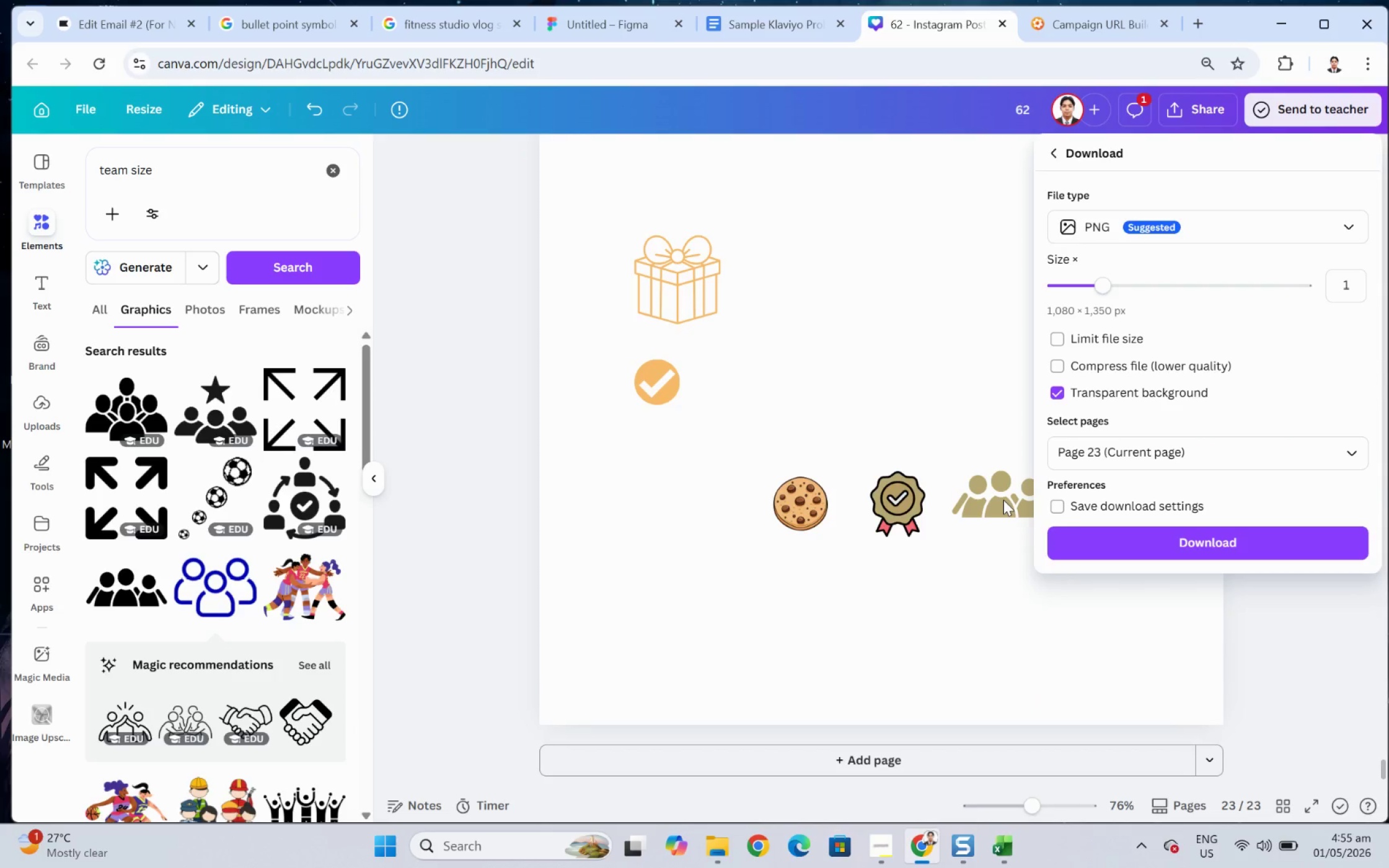 
wait(7.6)
 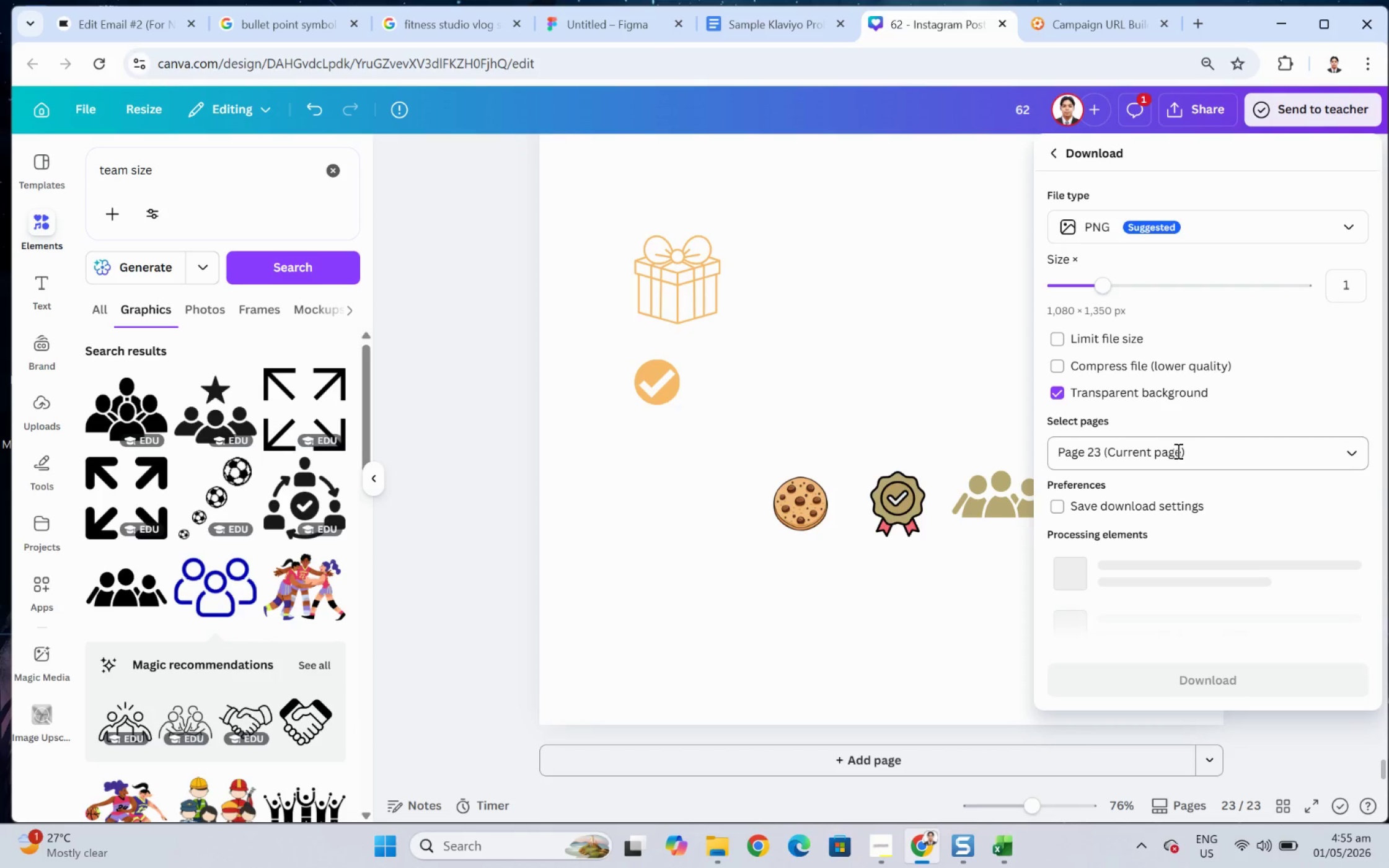 
double_click([982, 495])
 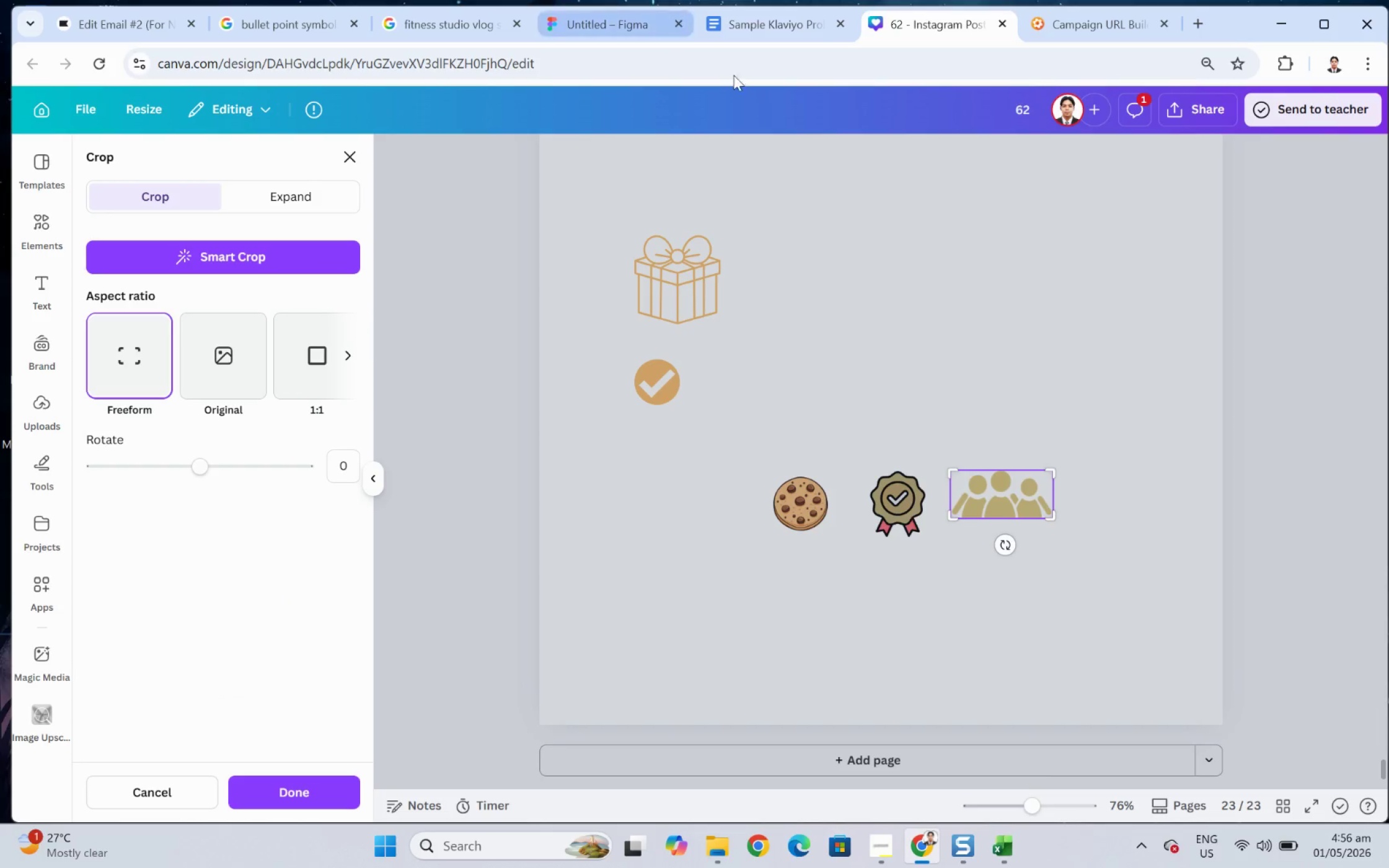 
left_click([1200, 412])
 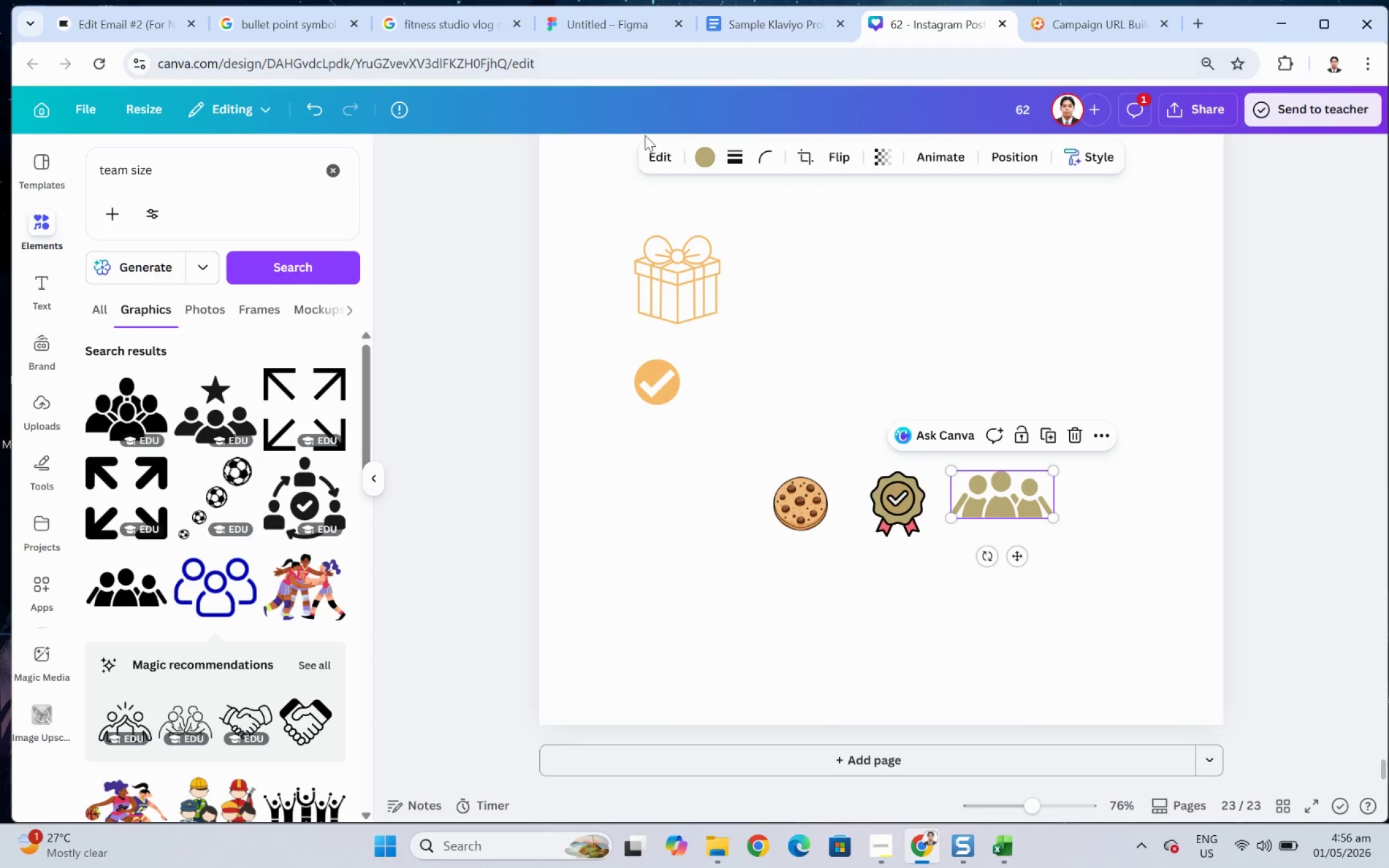 
left_click([650, 150])
 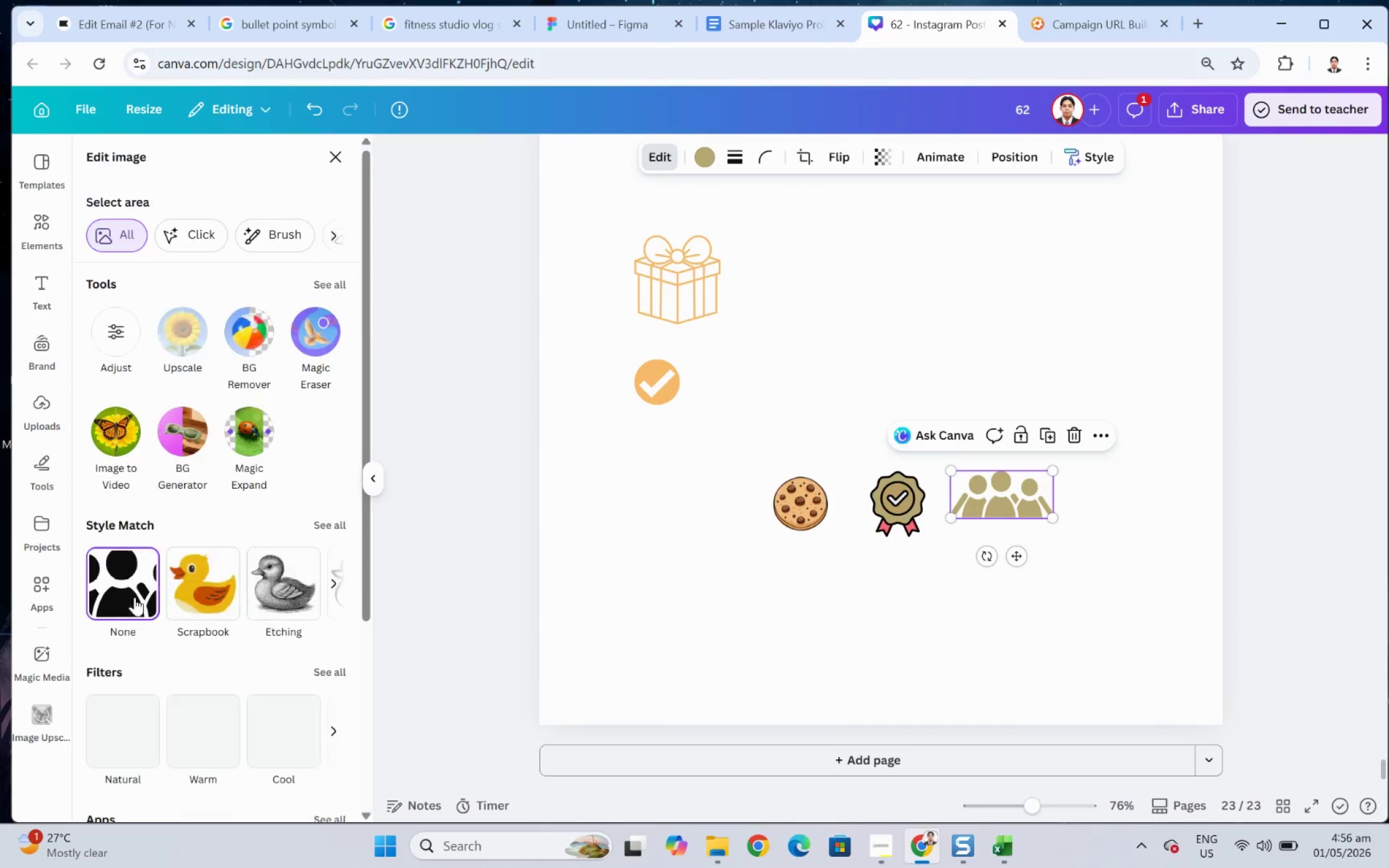 
scroll: coordinate [115, 638], scroll_direction: down, amount: 4.0
 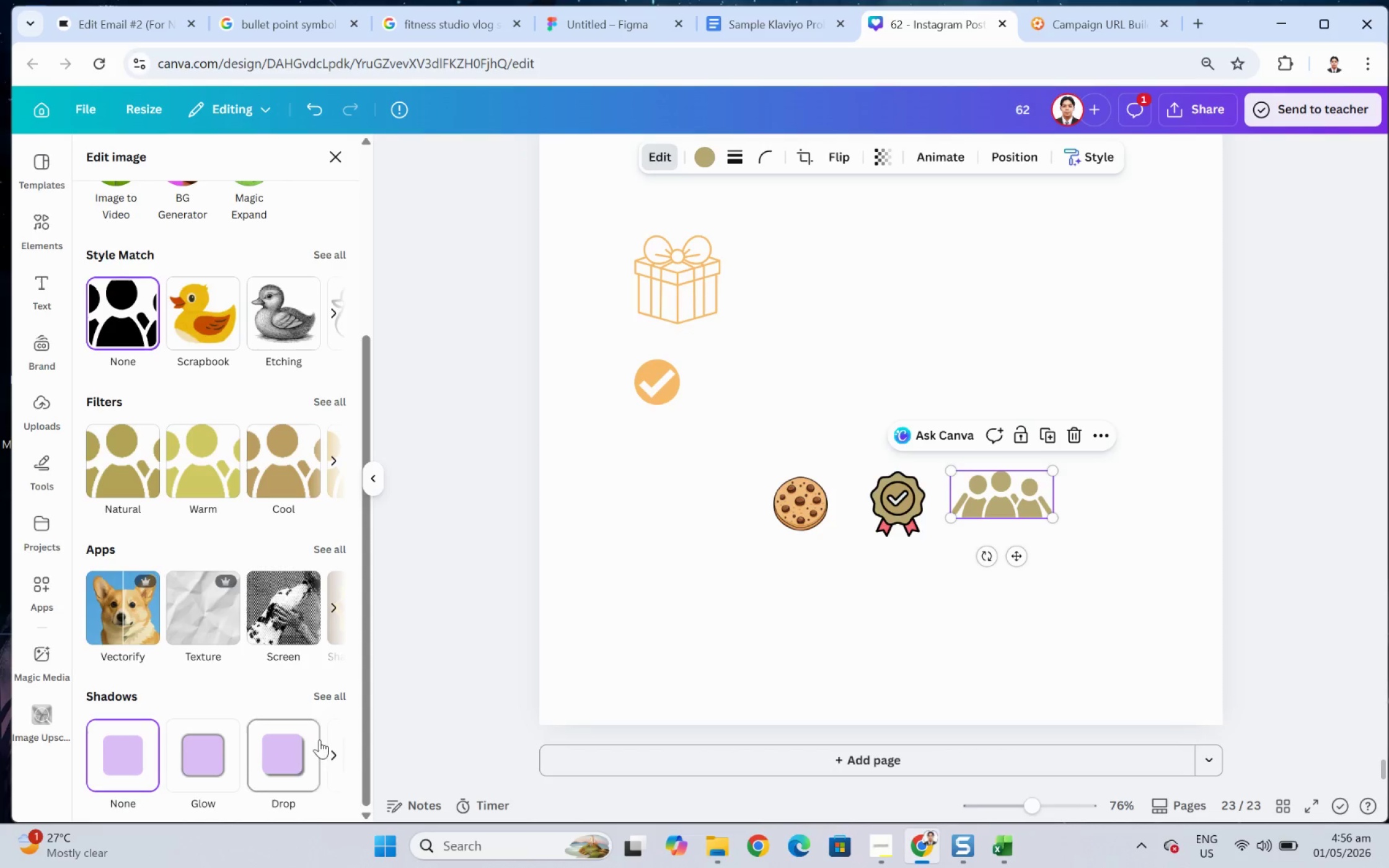 
left_click([327, 697])
 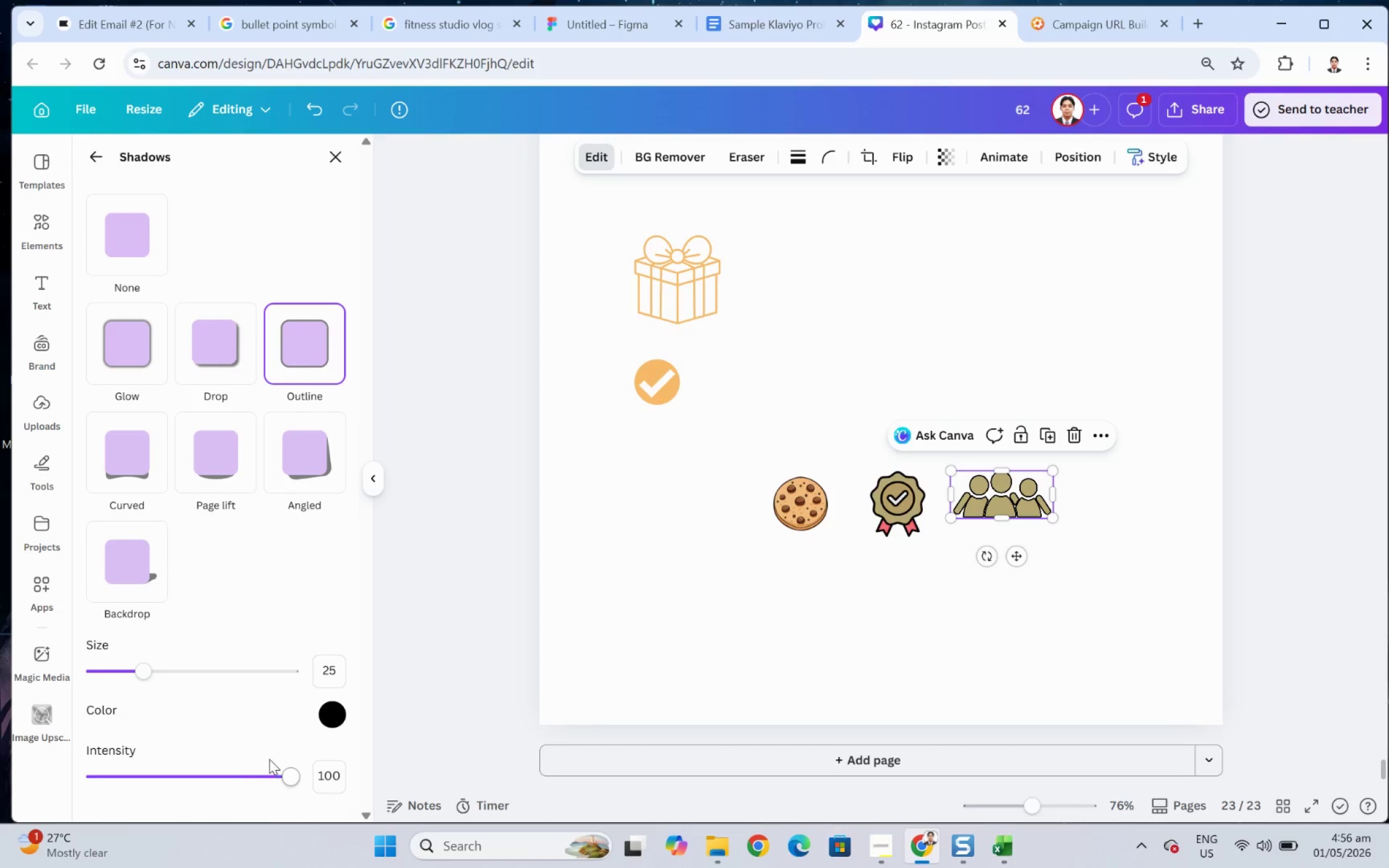 
wait(5.73)
 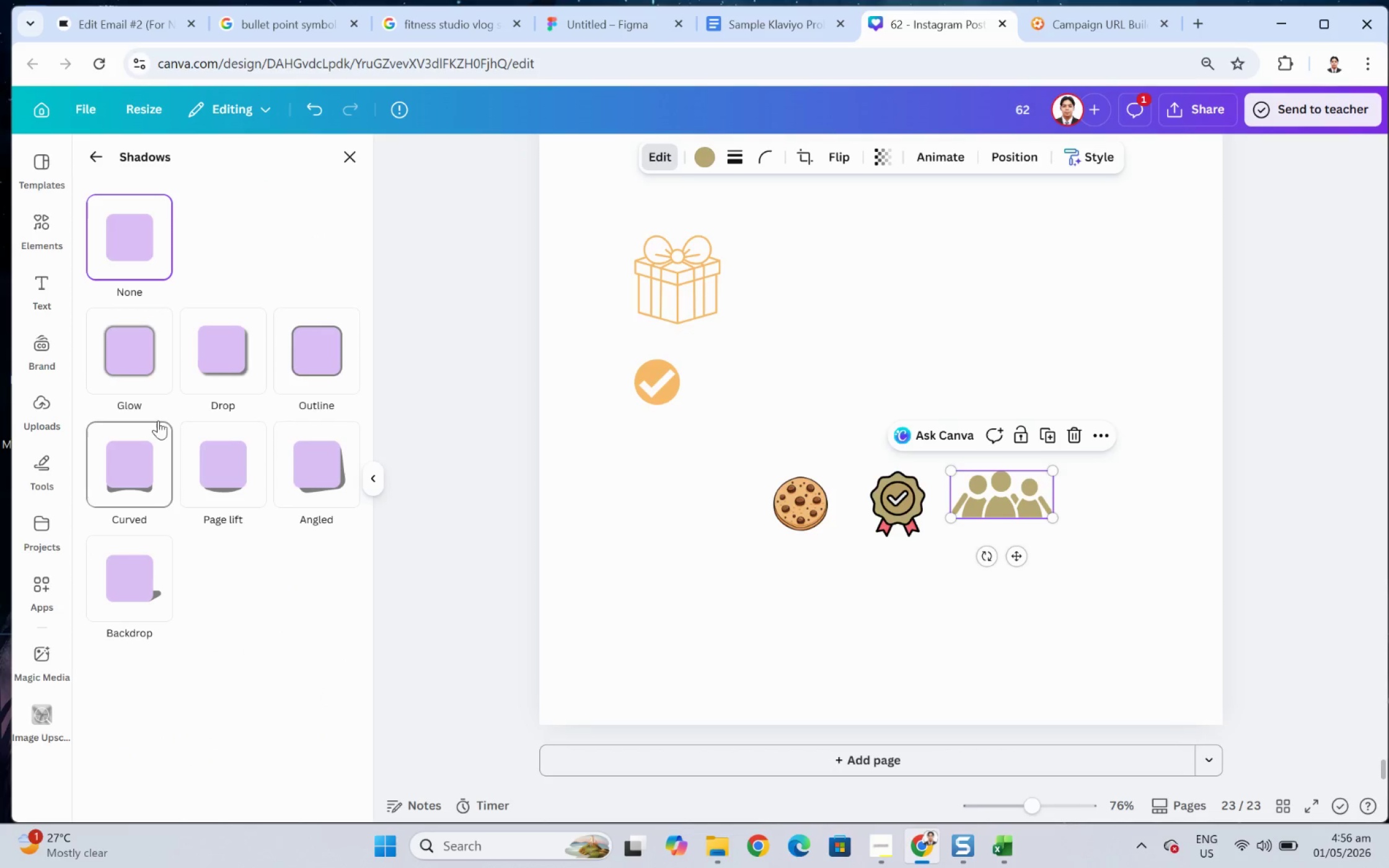 
left_click_drag(start_coordinate=[141, 667], to_coordinate=[93, 667])
 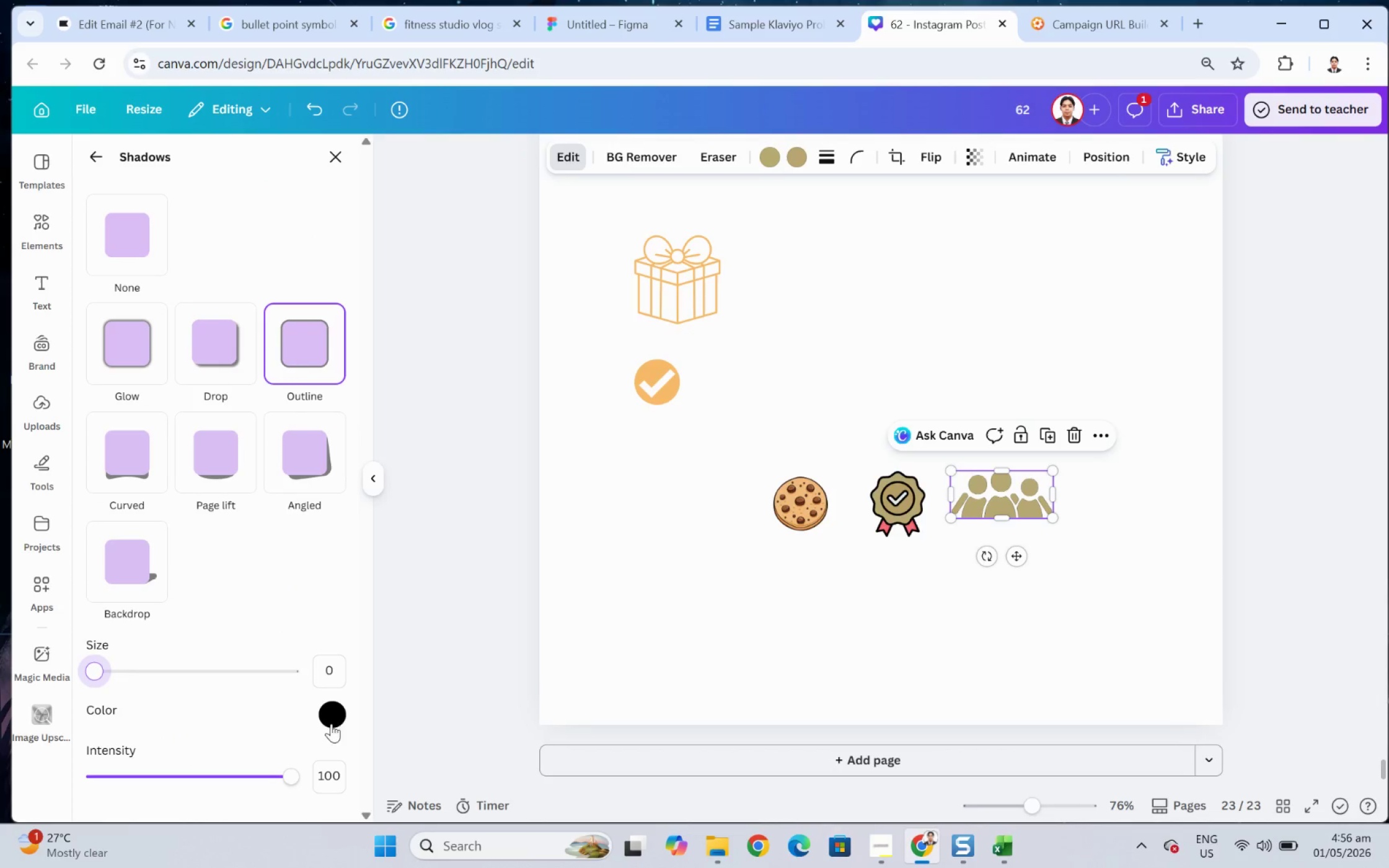 
left_click([330, 715])
 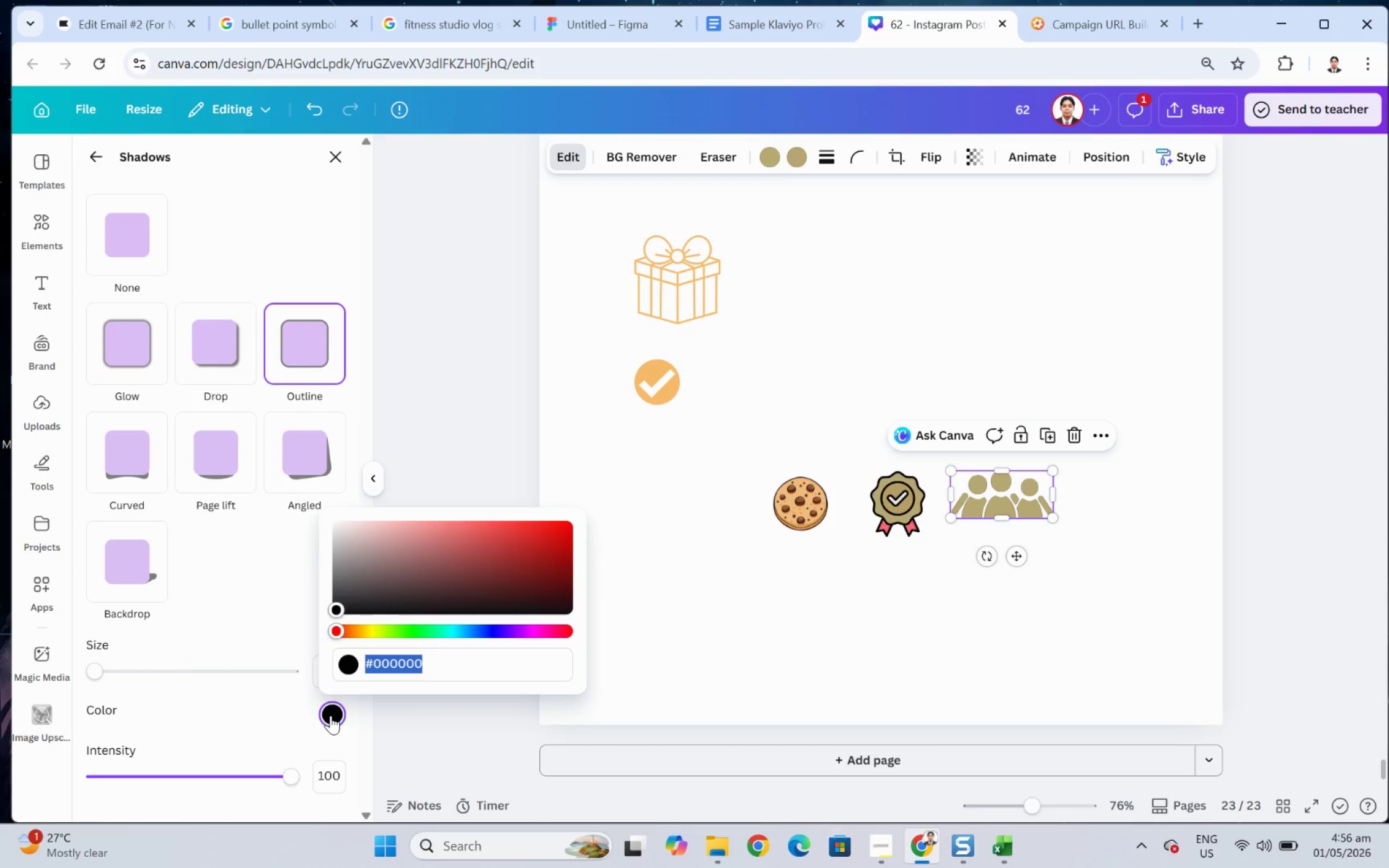 
left_click([330, 715])
 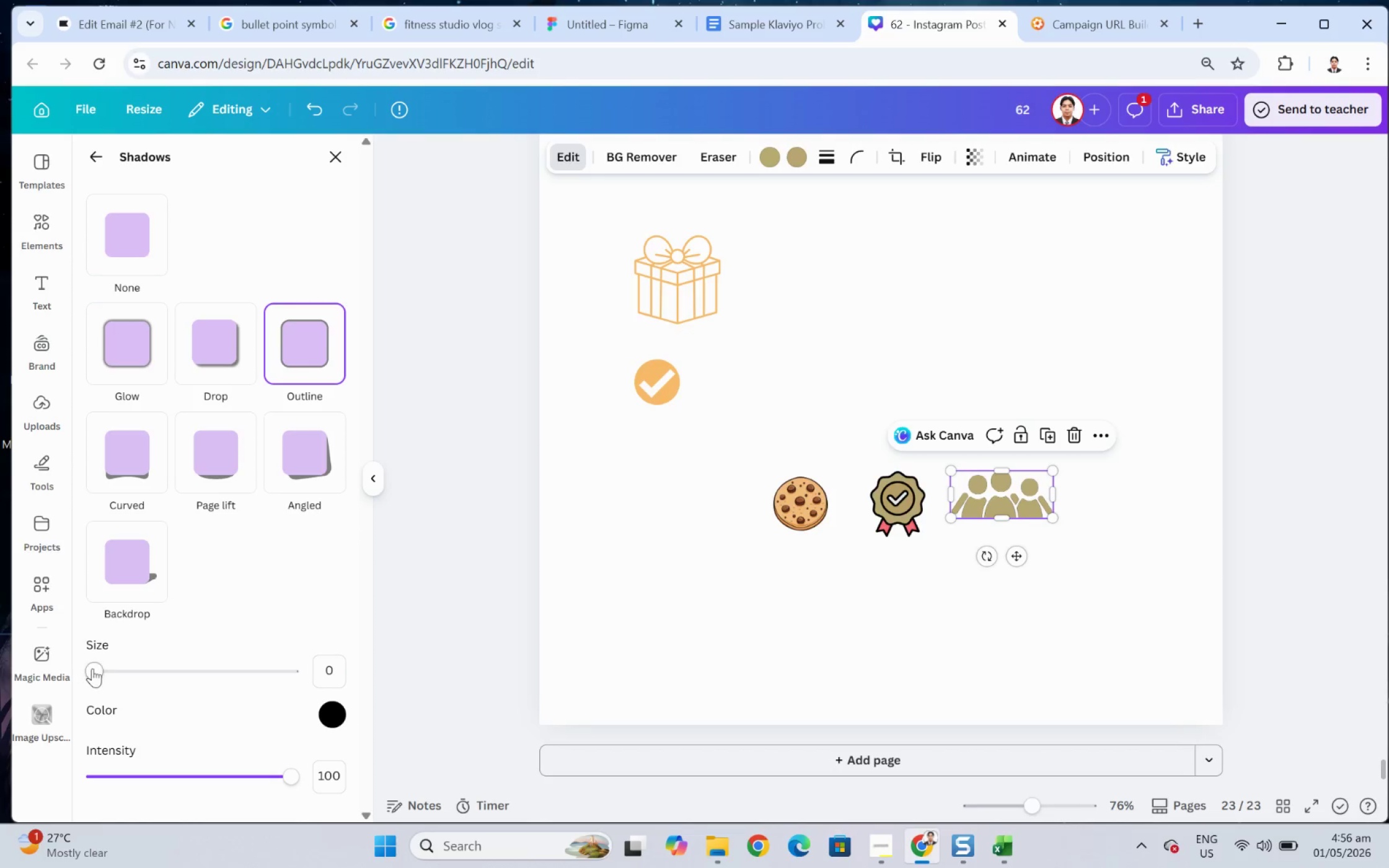 
left_click_drag(start_coordinate=[101, 668], to_coordinate=[125, 667])
 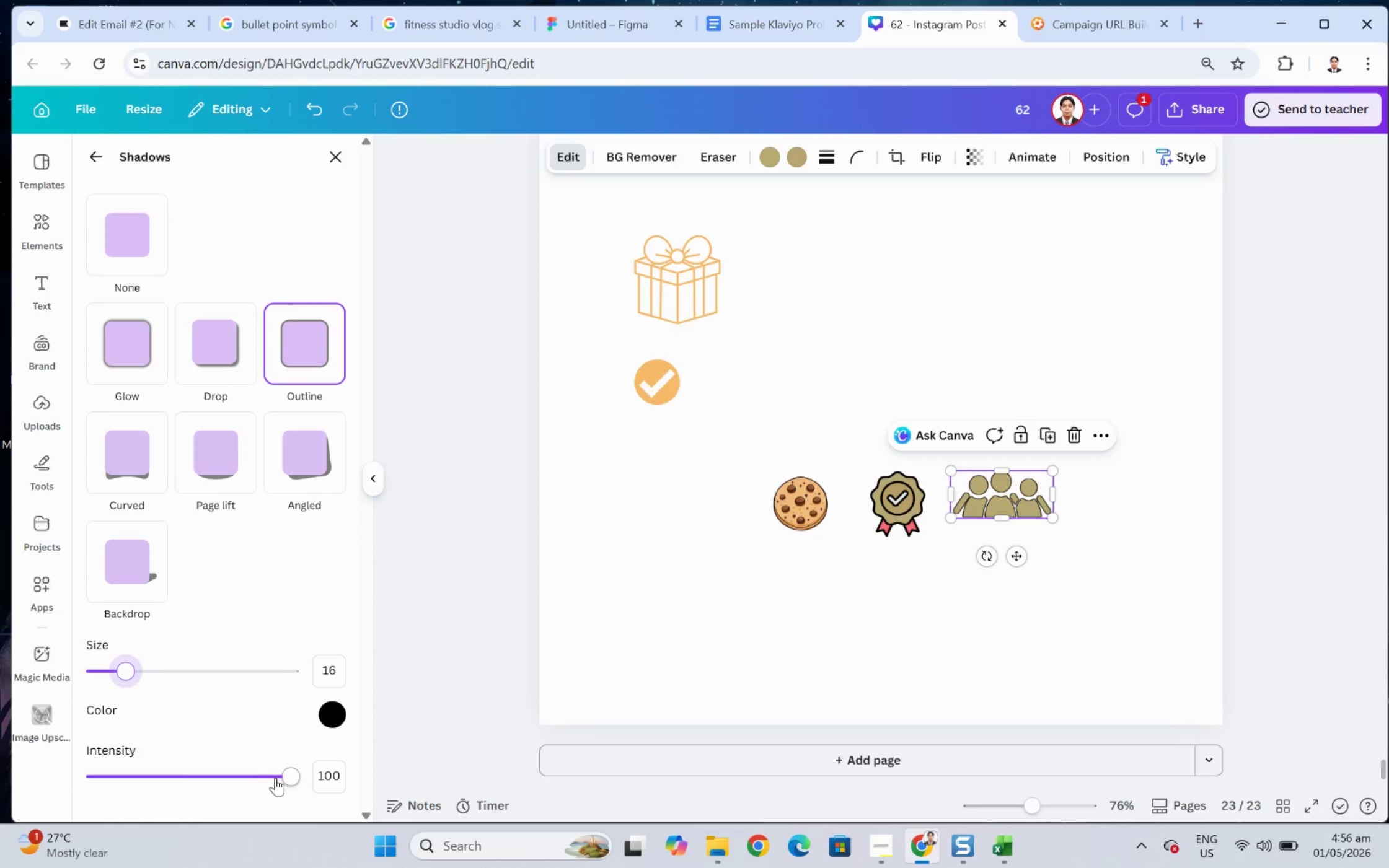 
left_click_drag(start_coordinate=[287, 776], to_coordinate=[298, 773])
 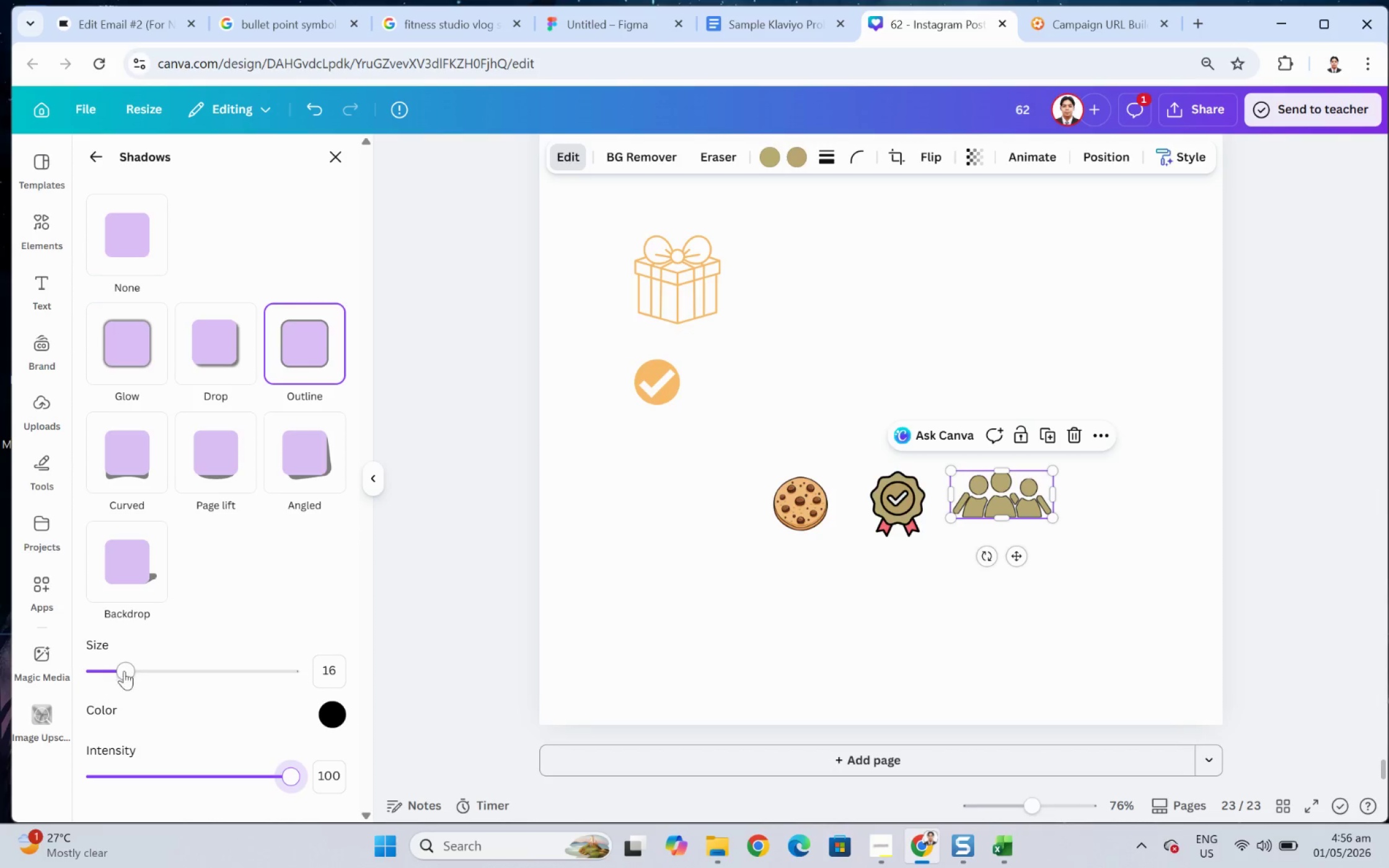 
left_click_drag(start_coordinate=[131, 670], to_coordinate=[165, 672])
 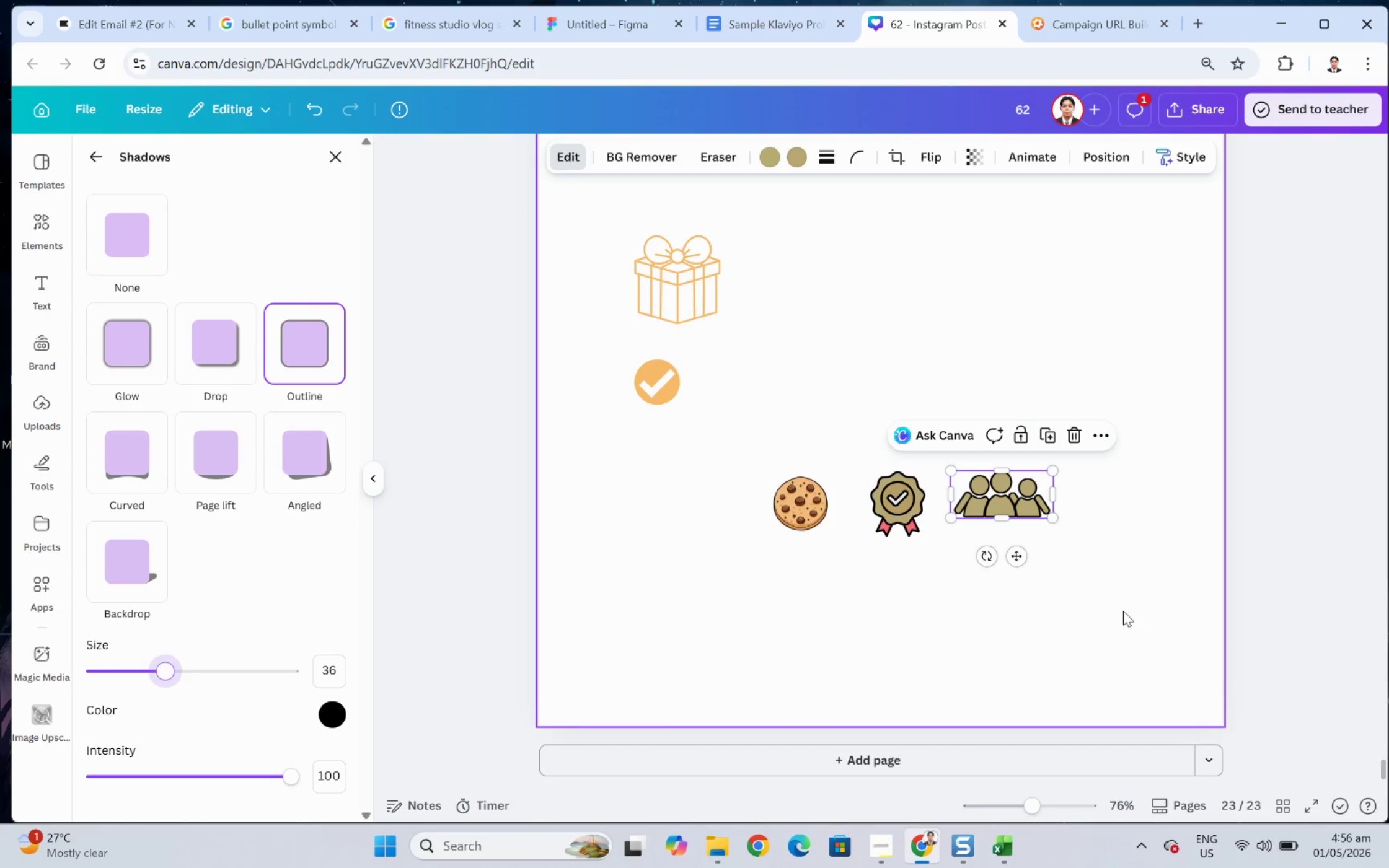 
double_click([1126, 607])
 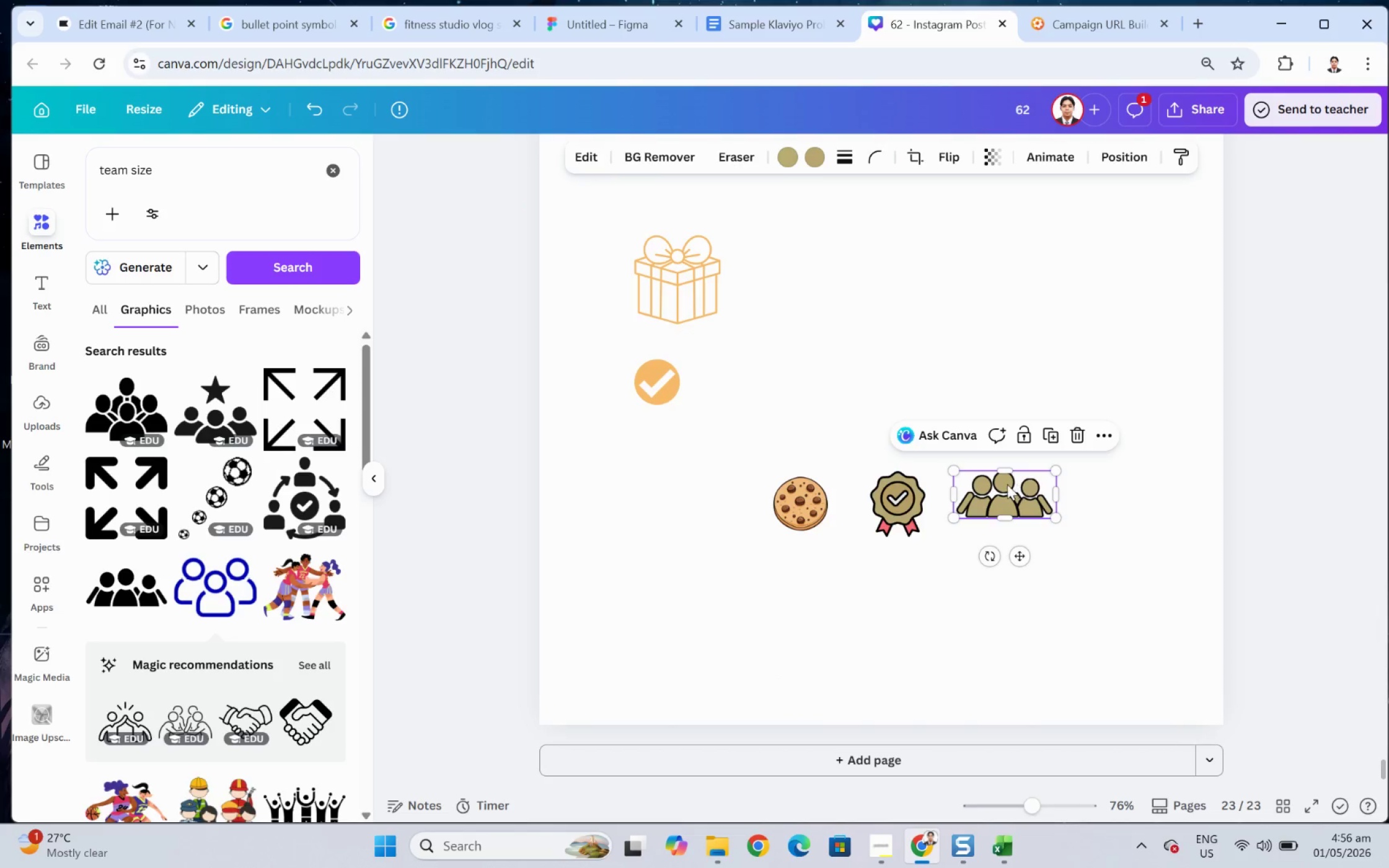 
left_click([1222, 108])
 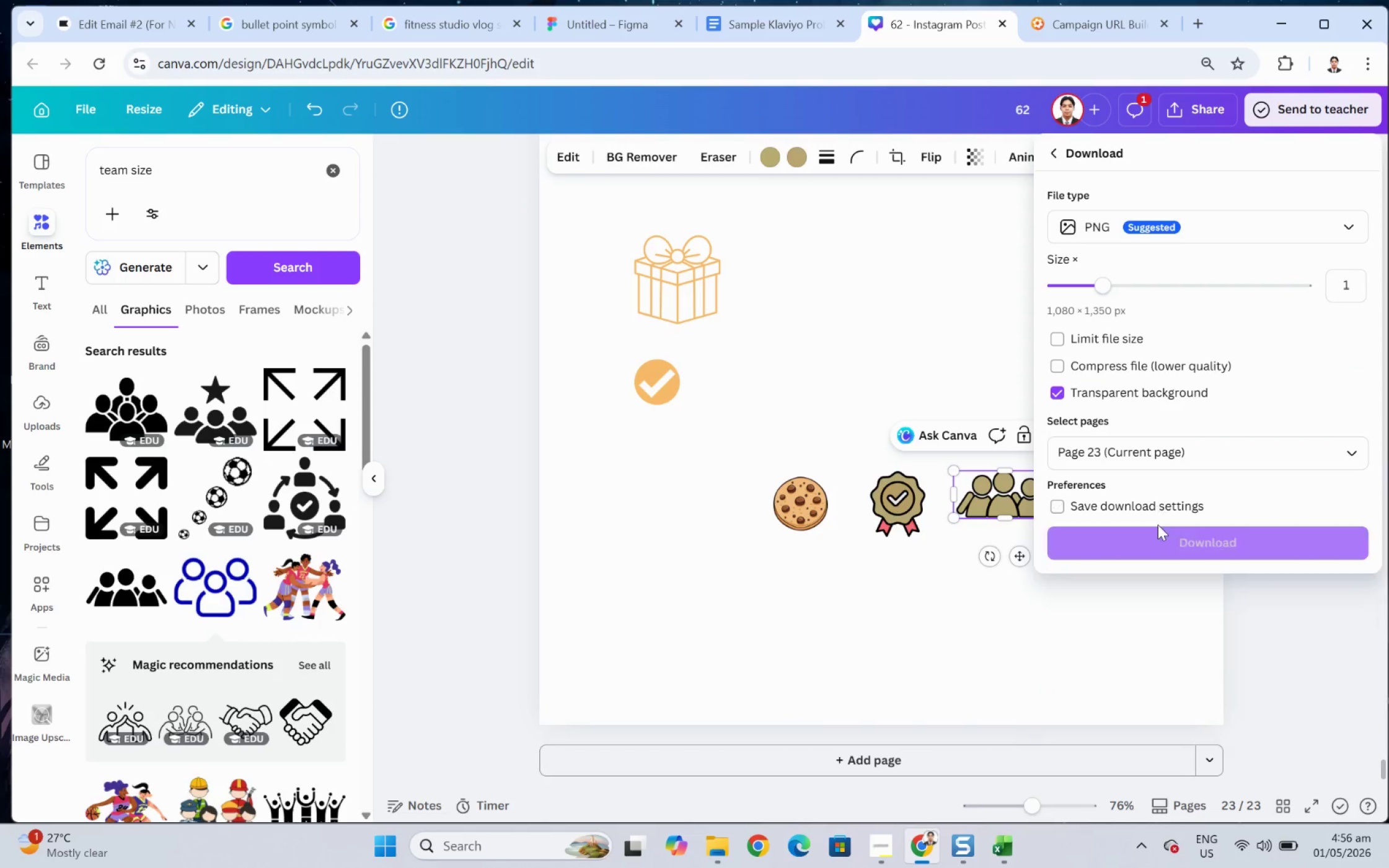 
left_click([1177, 555])
 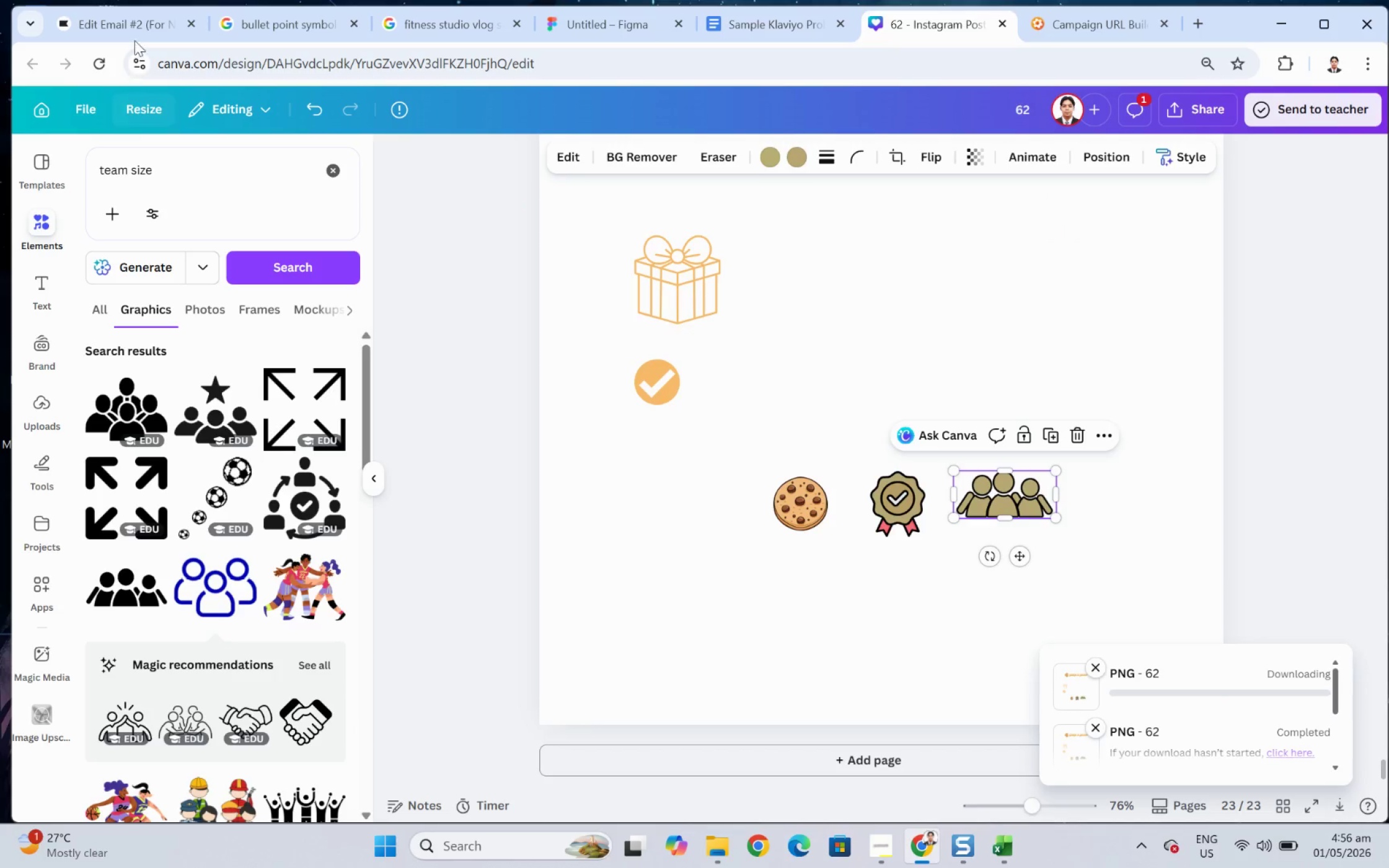 
left_click([134, 31])
 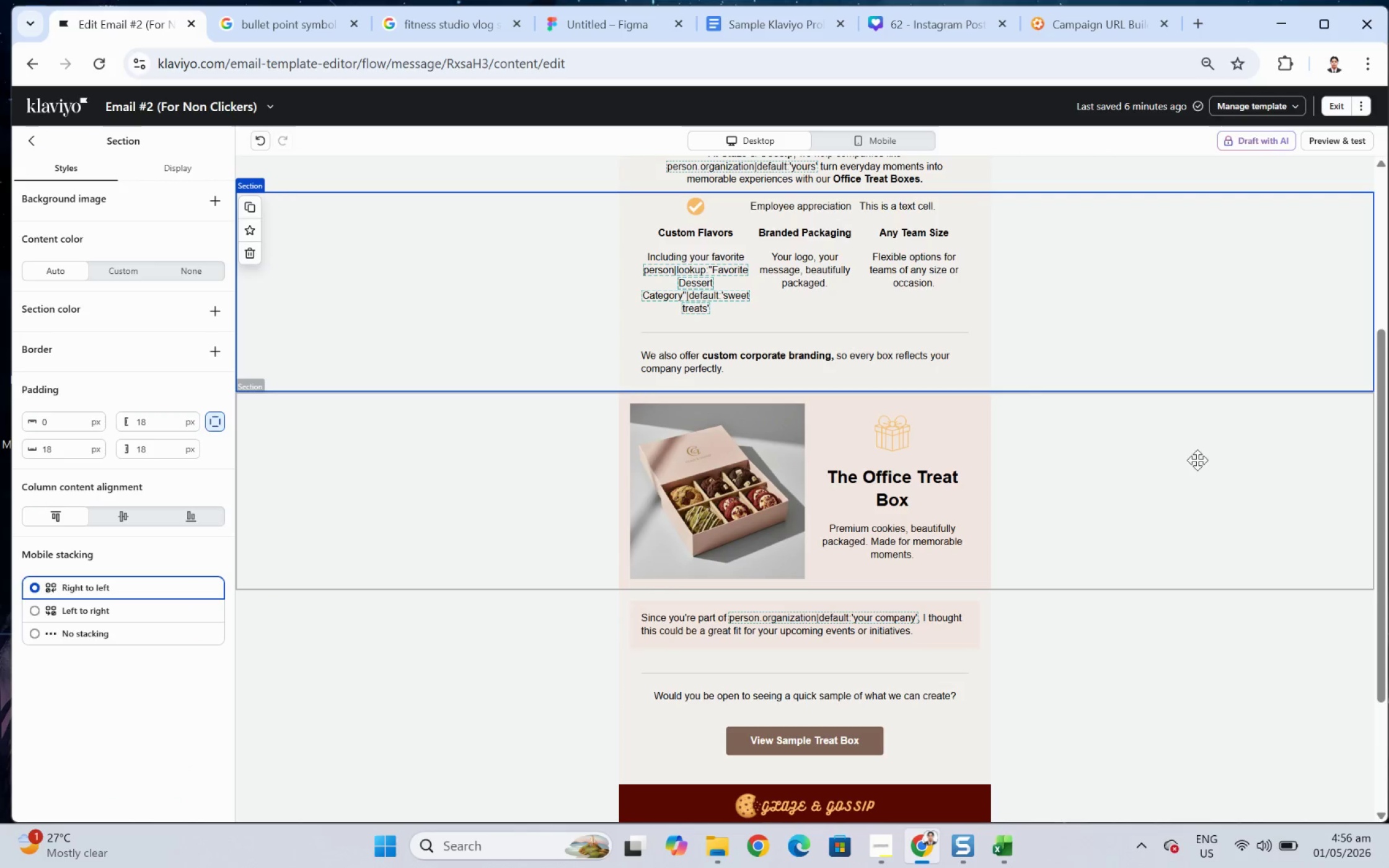 
scroll: coordinate [1189, 439], scroll_direction: up, amount: 2.0
 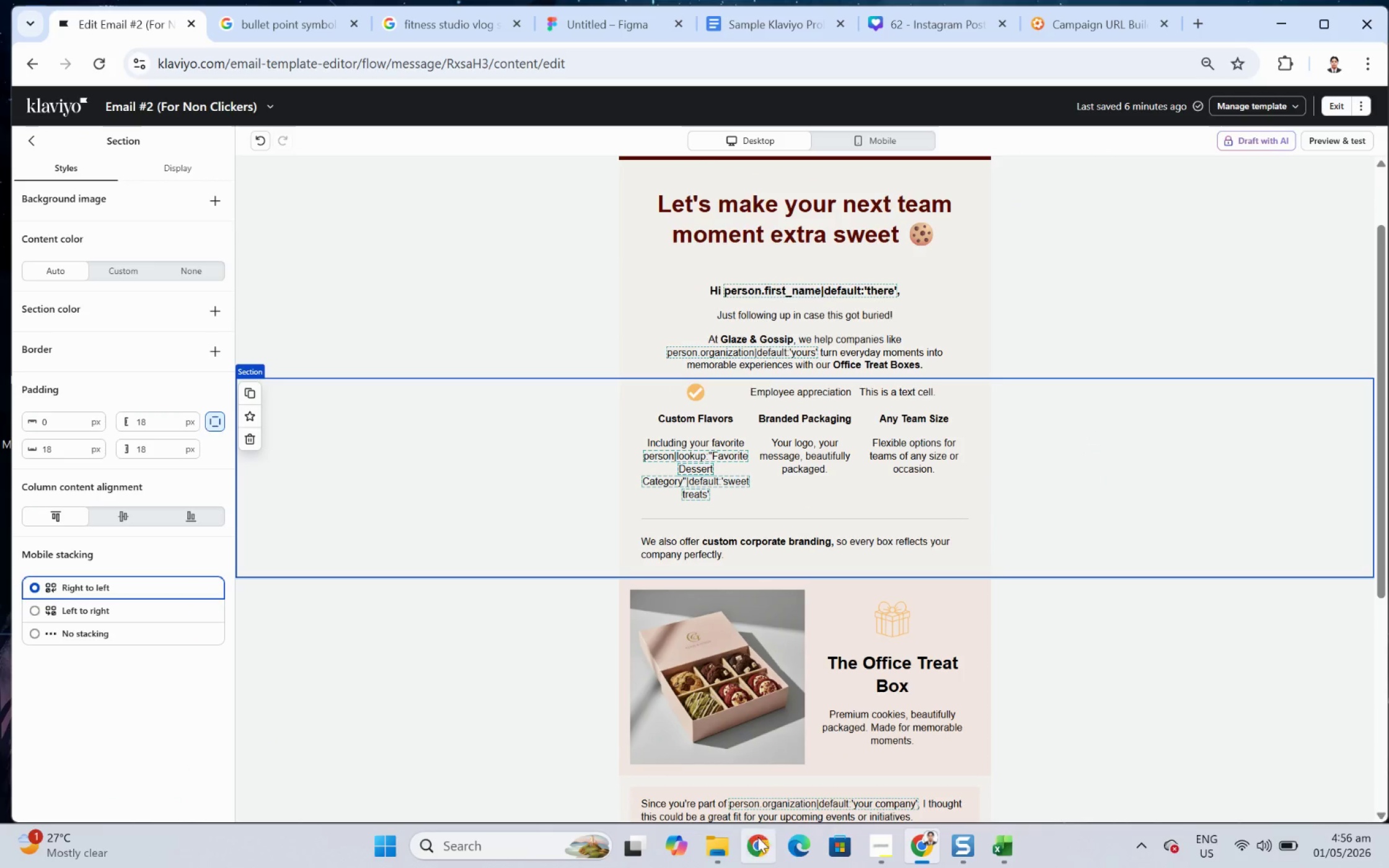 
left_click([722, 850])
 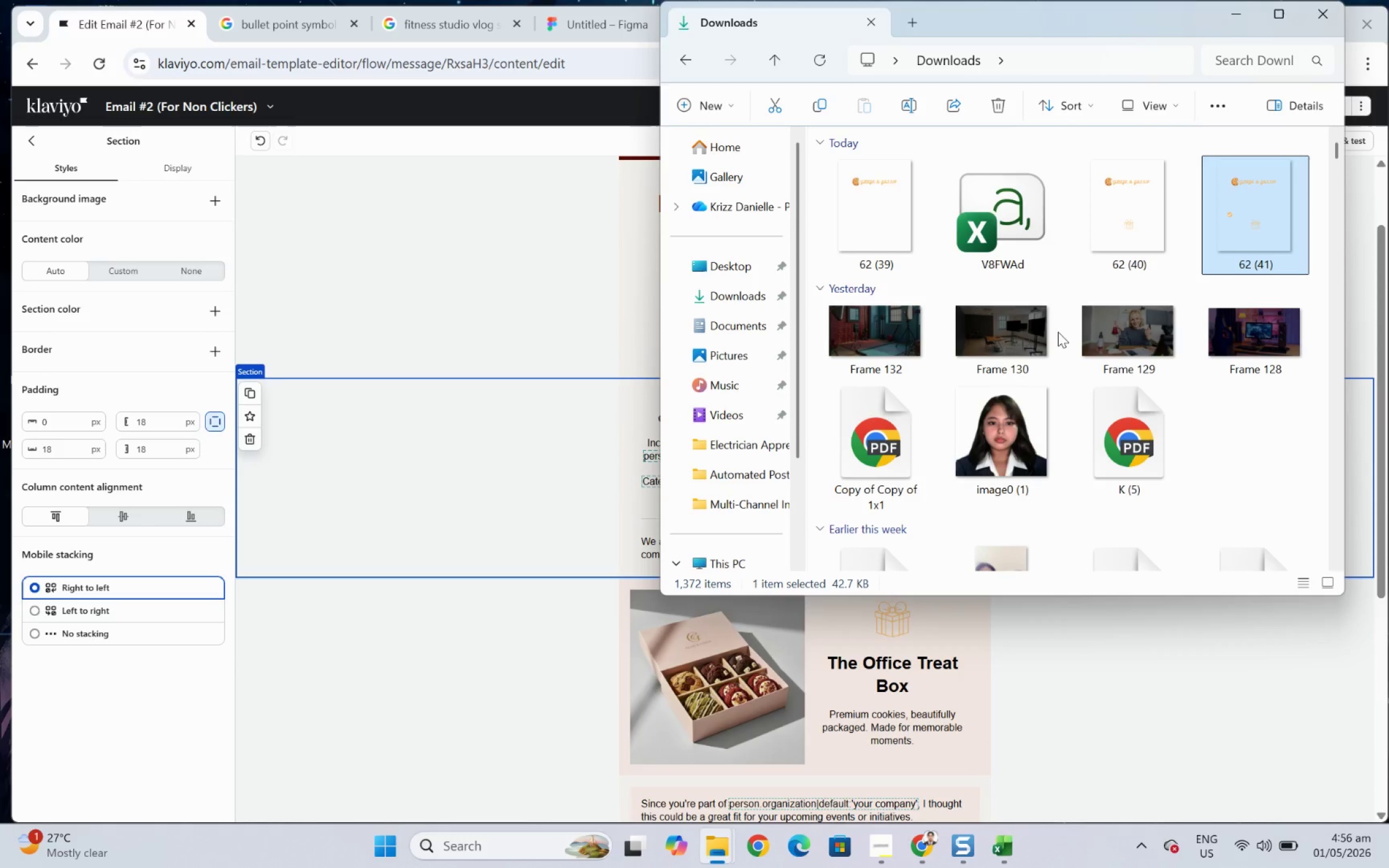 
key(F5)
 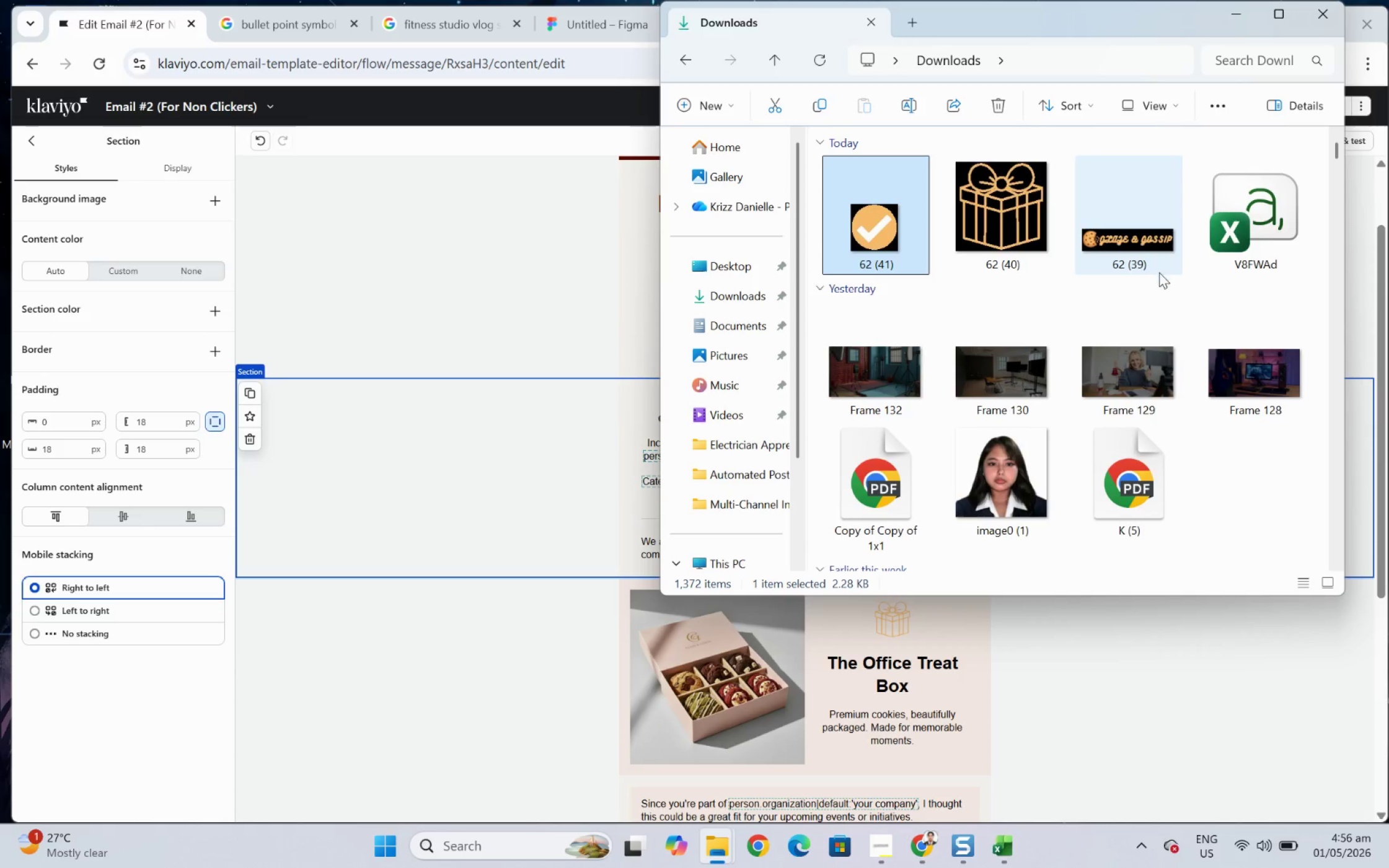 
scroll: coordinate [1177, 426], scroll_direction: down, amount: 2.0
 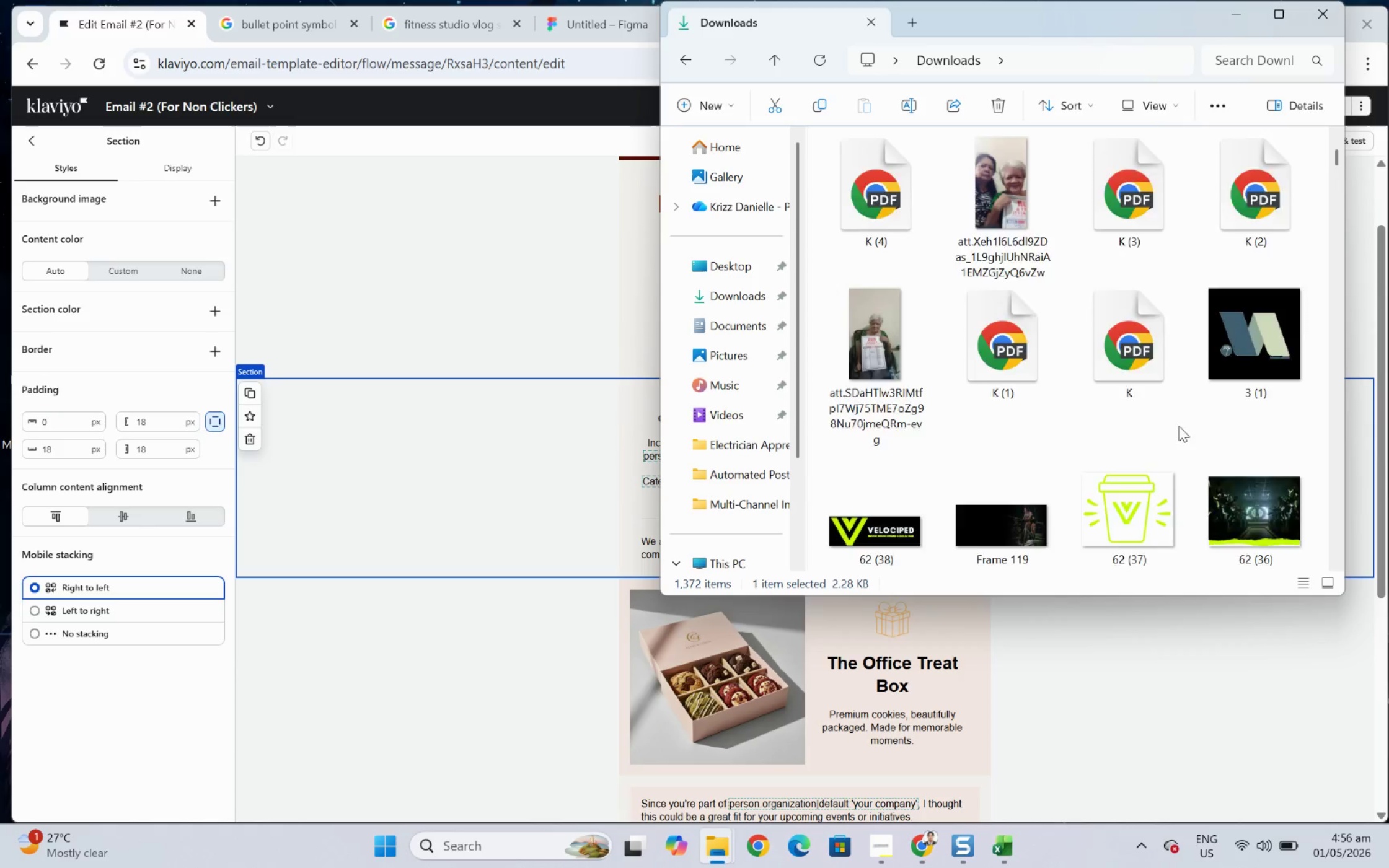 
scroll: coordinate [1178, 426], scroll_direction: up, amount: 6.0
 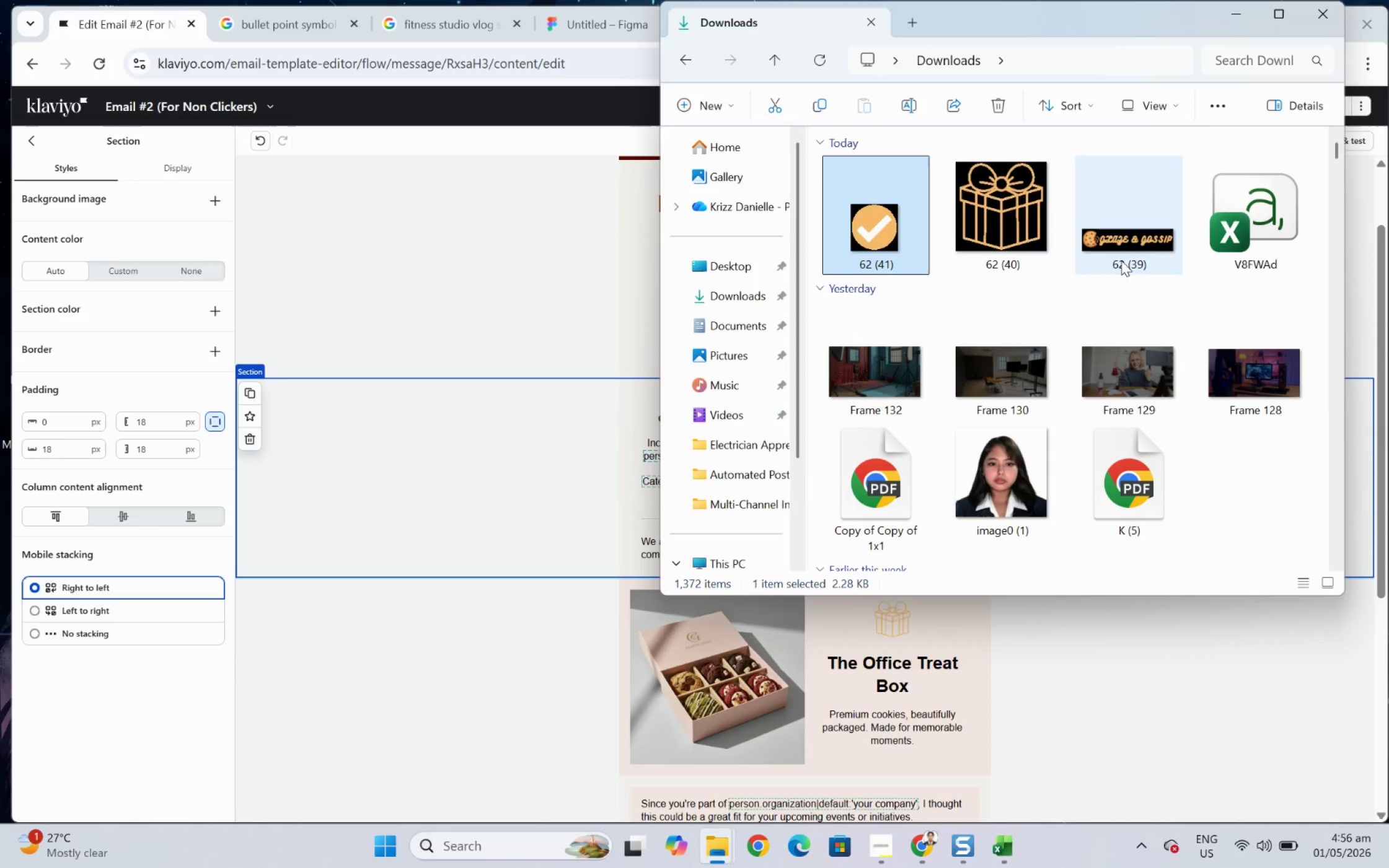 
key(F5)
 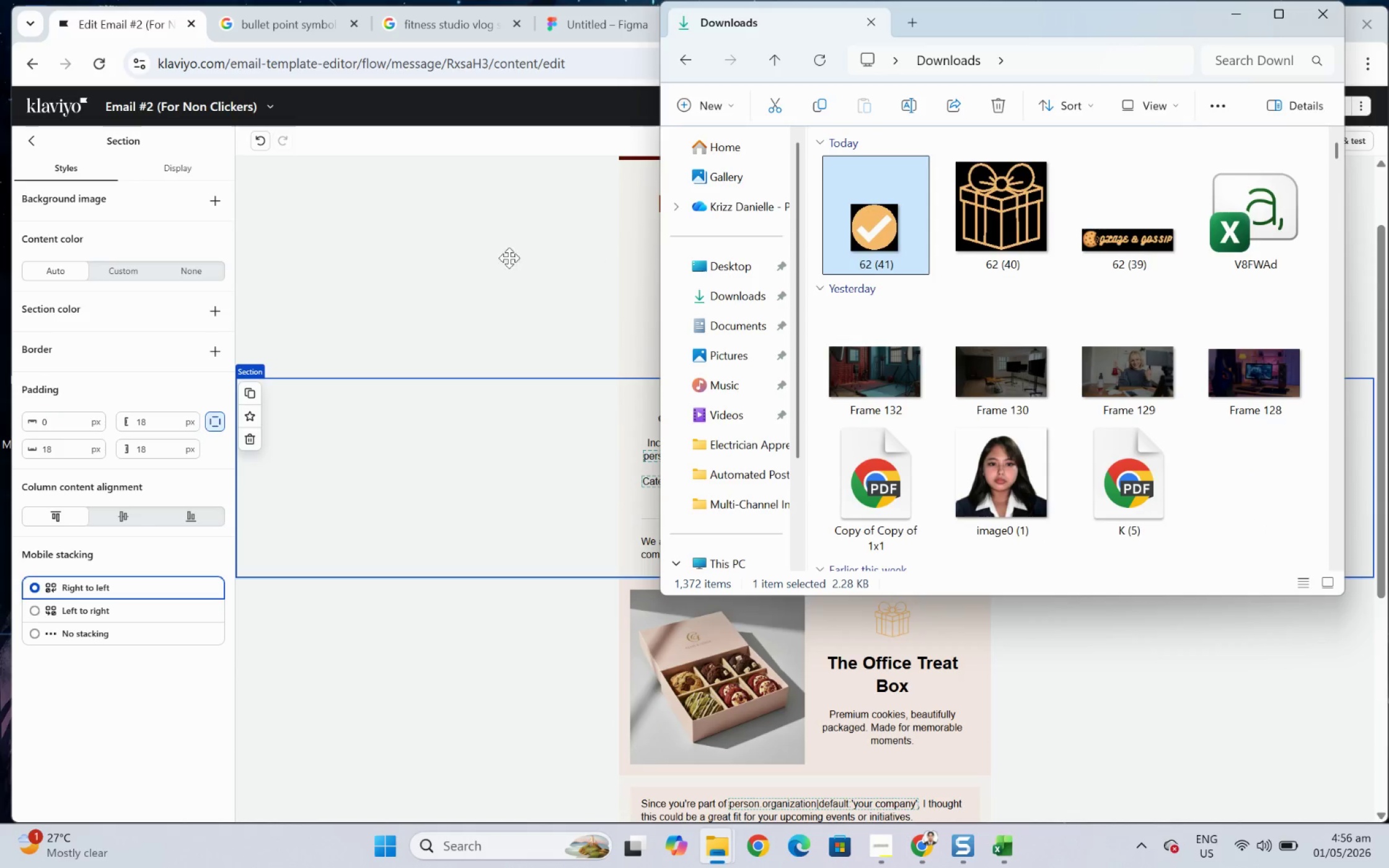 
left_click([403, 276])
 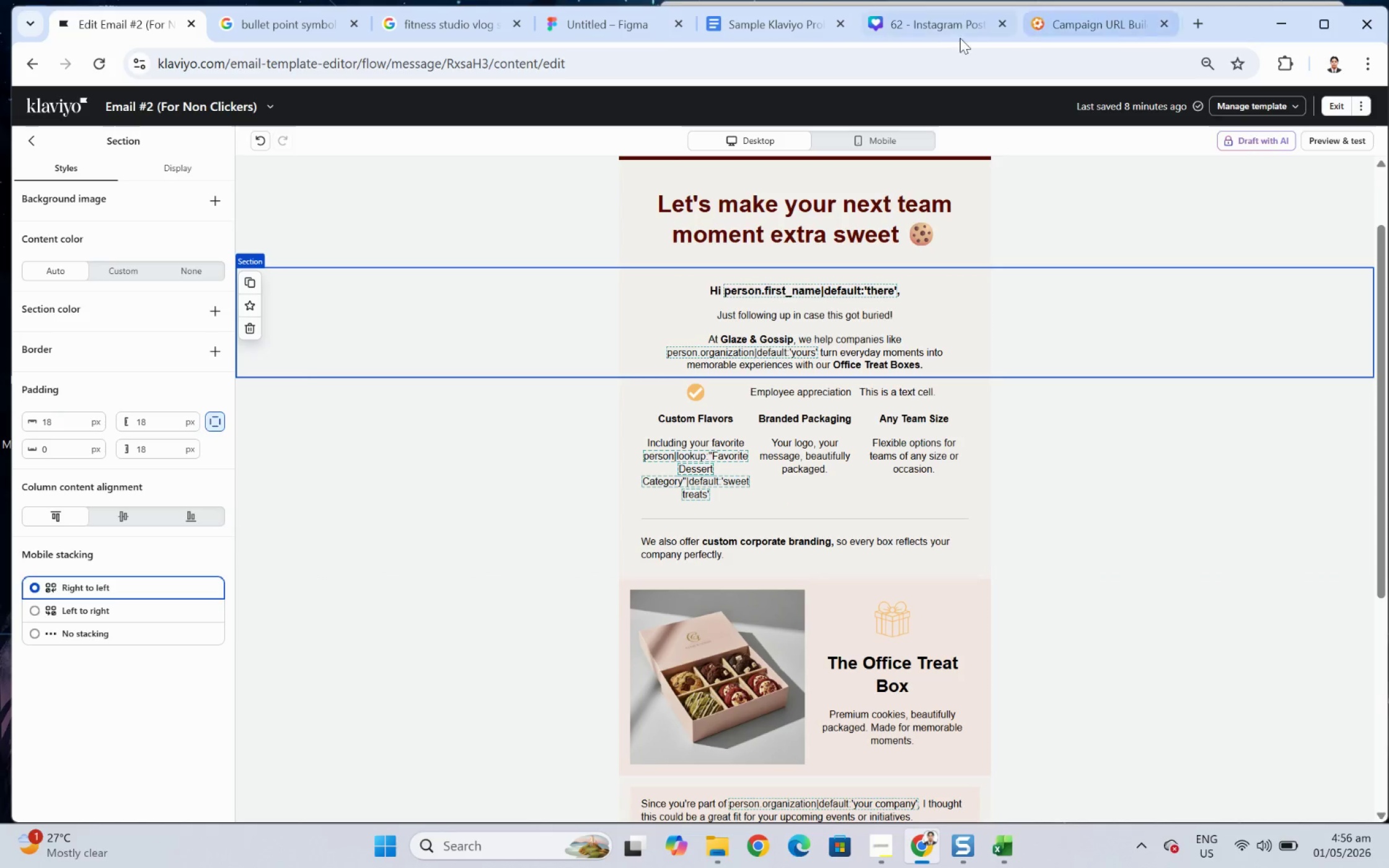 
left_click([935, 33])
 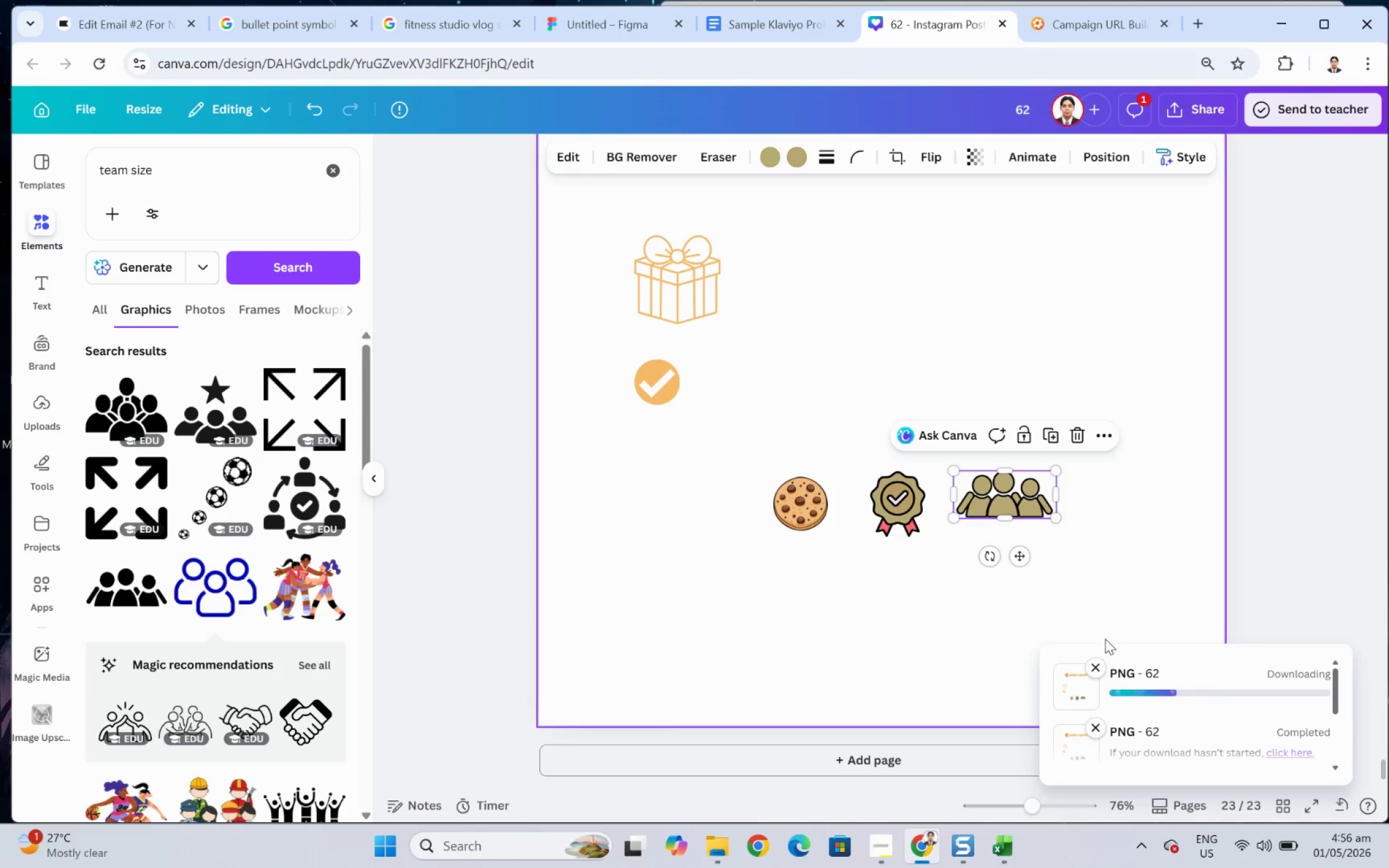 
left_click([1098, 667])
 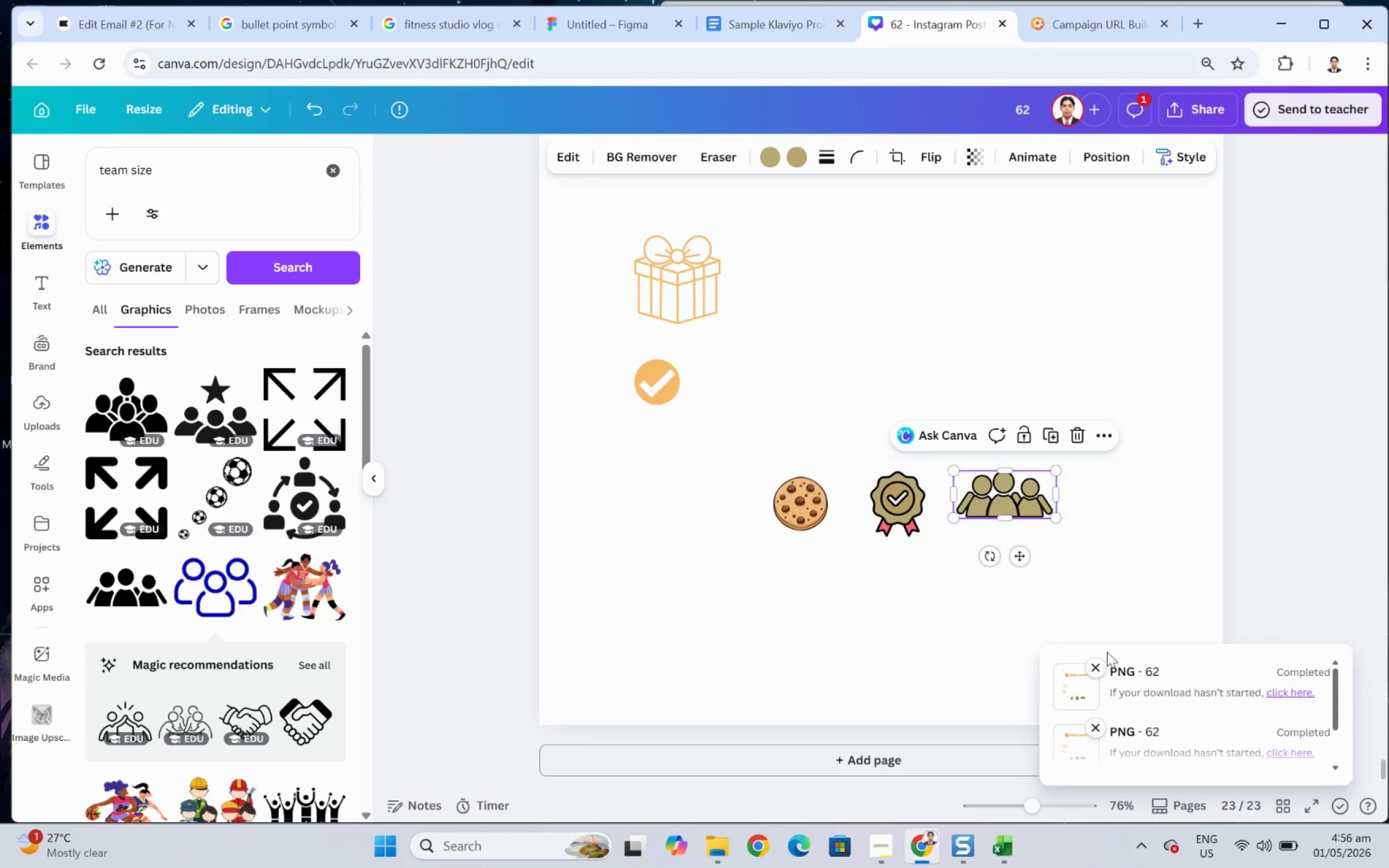 
left_click([1095, 667])
 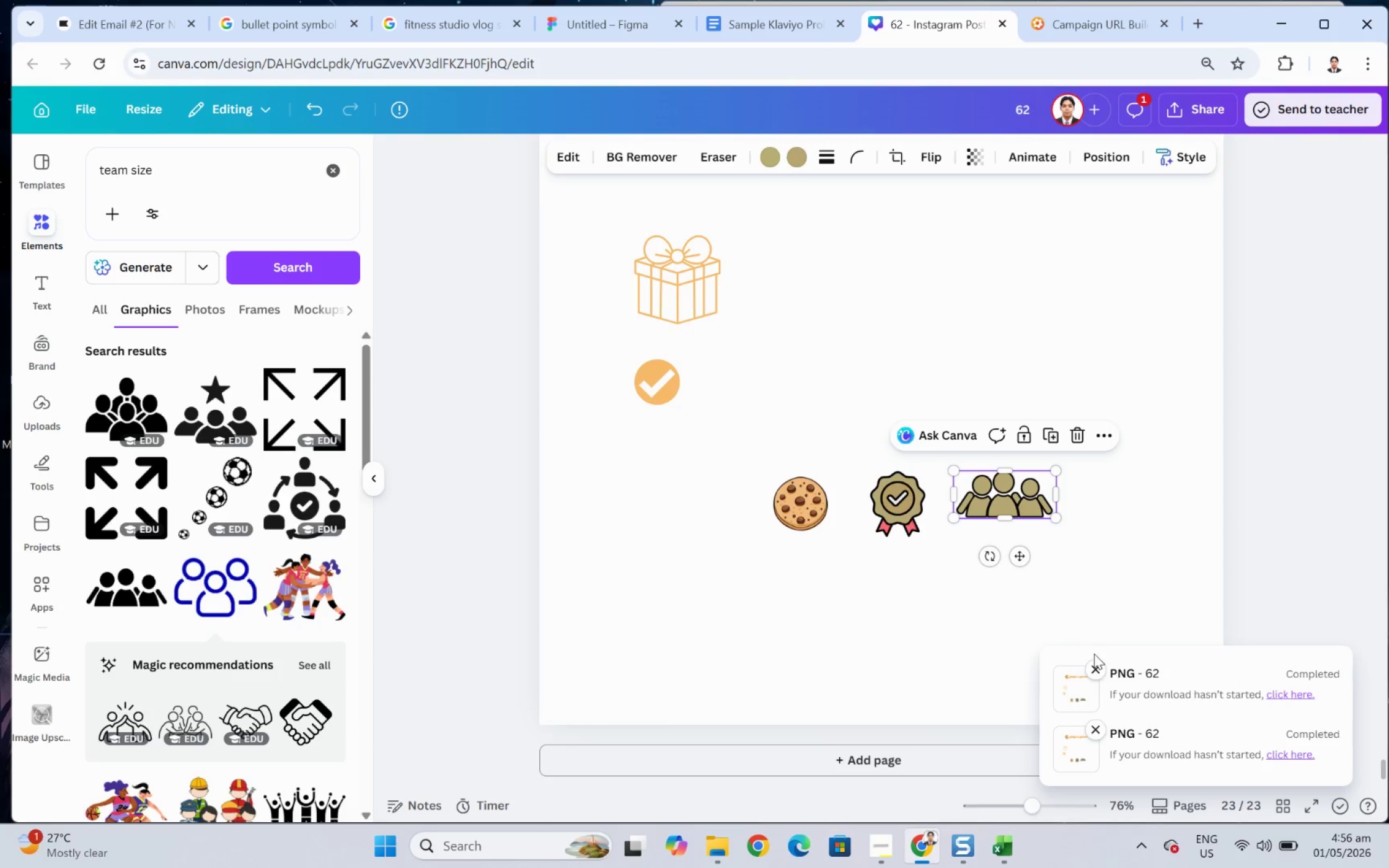 
left_click([1102, 672])
 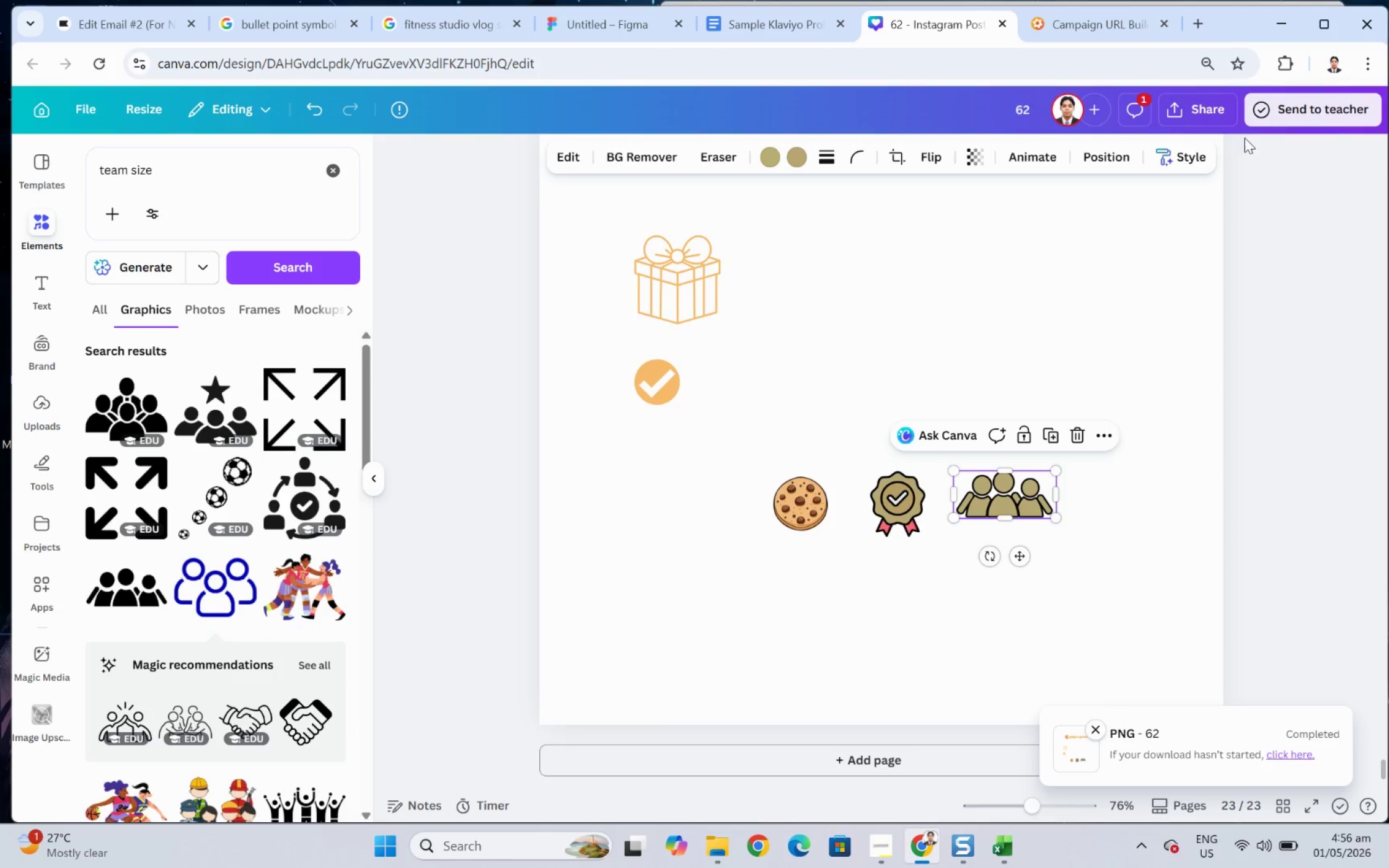 
left_click([1204, 116])
 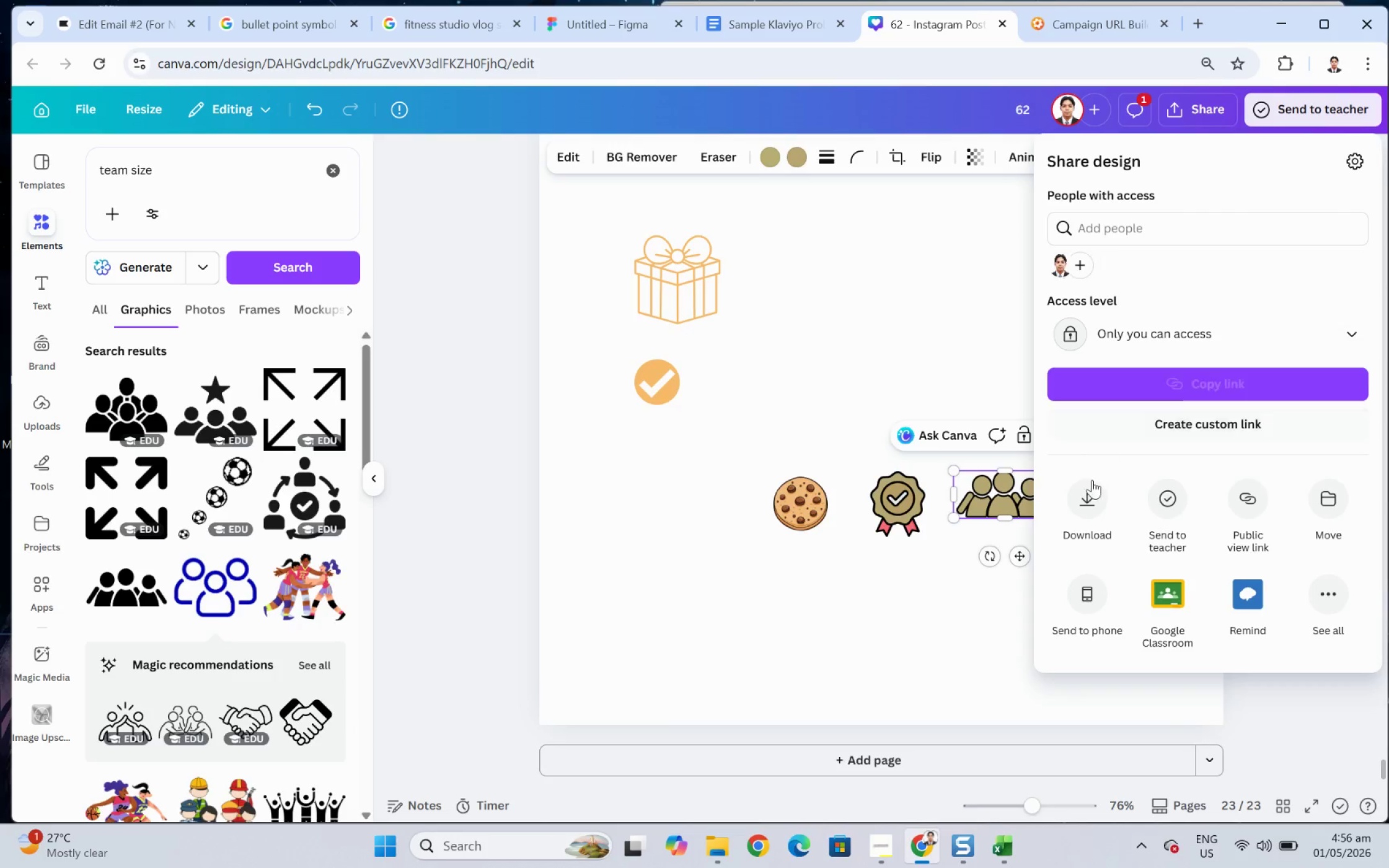 
left_click([1082, 506])
 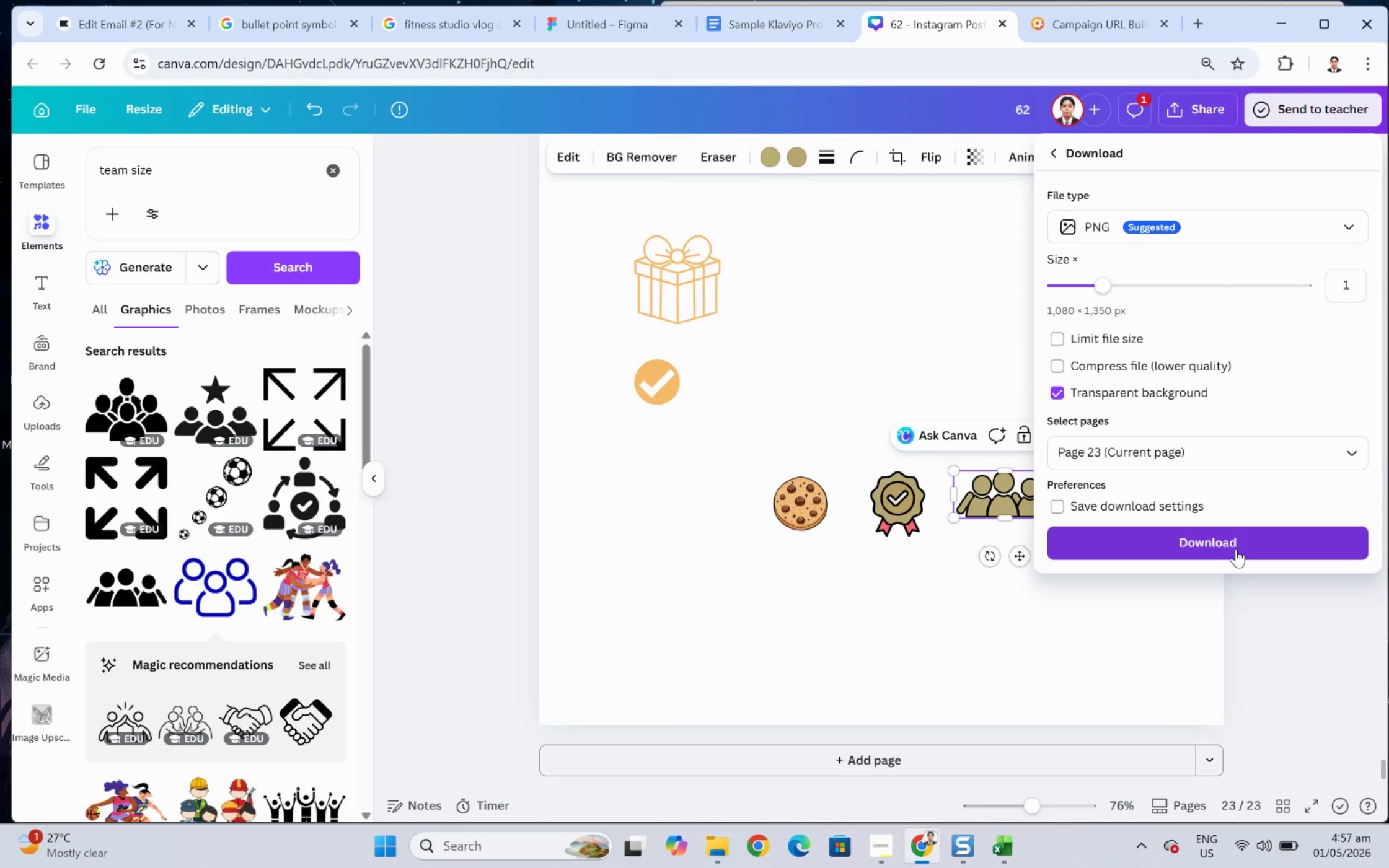 
left_click([1235, 548])
 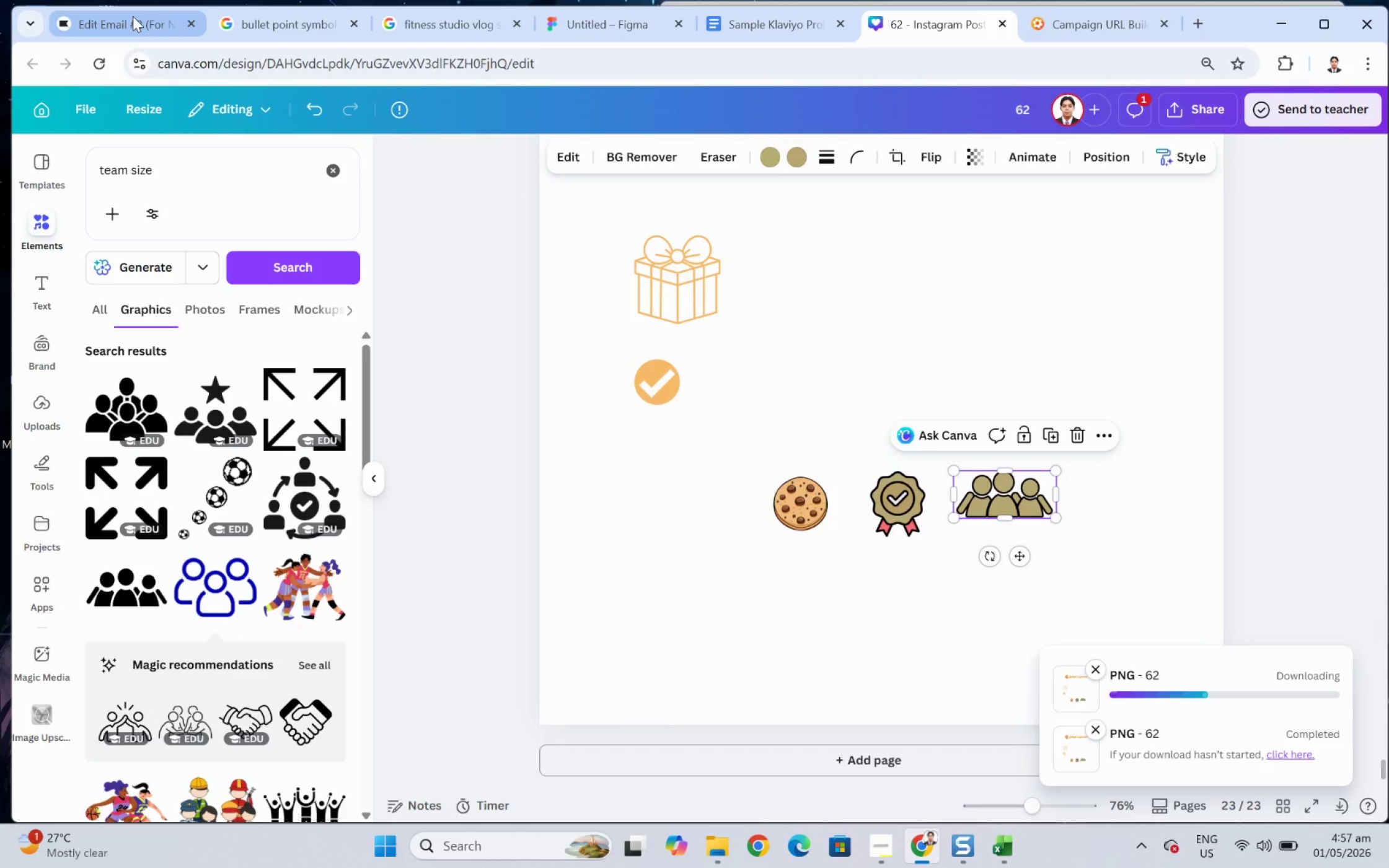 
wait(5.53)
 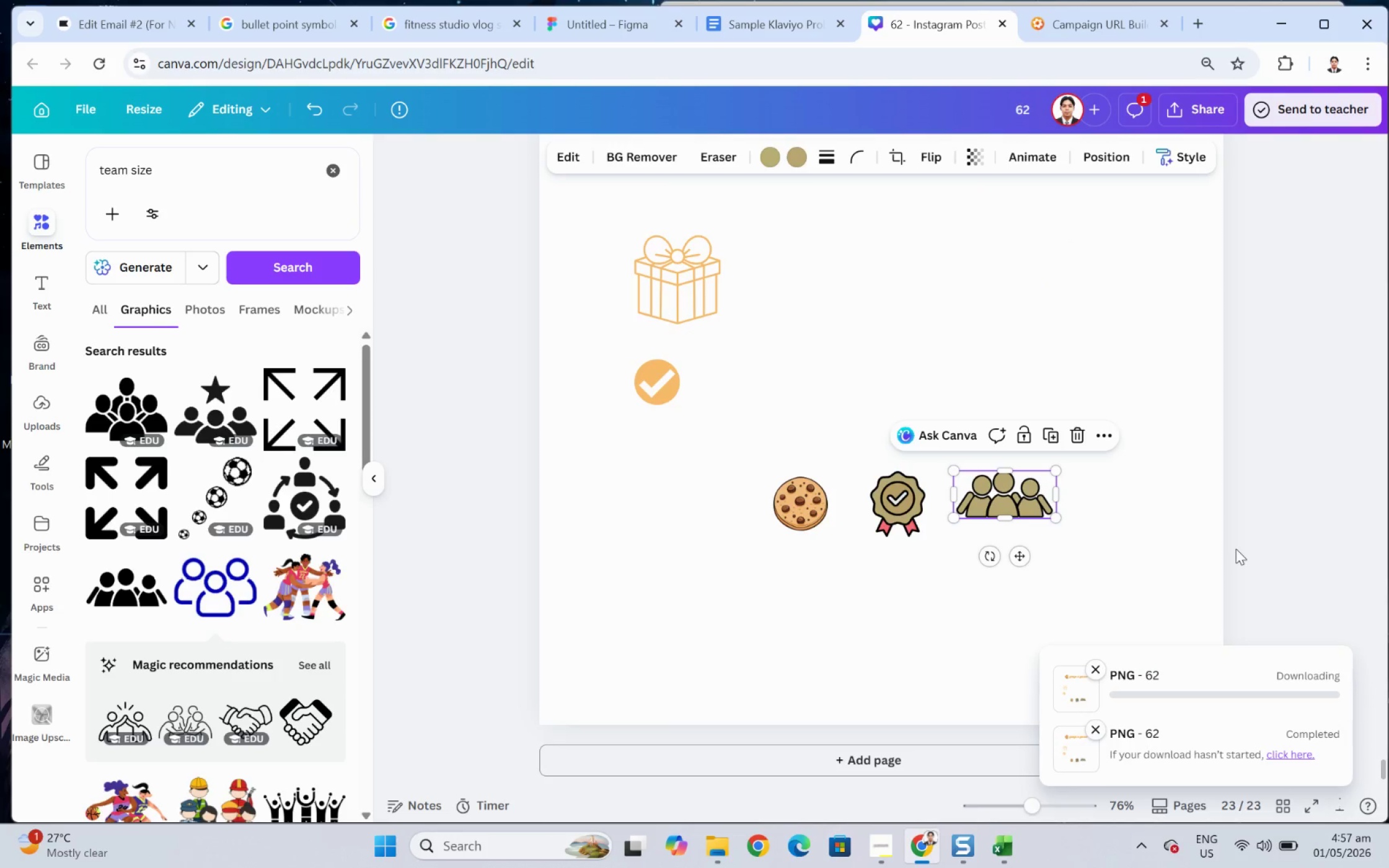 
left_click([133, 16])
 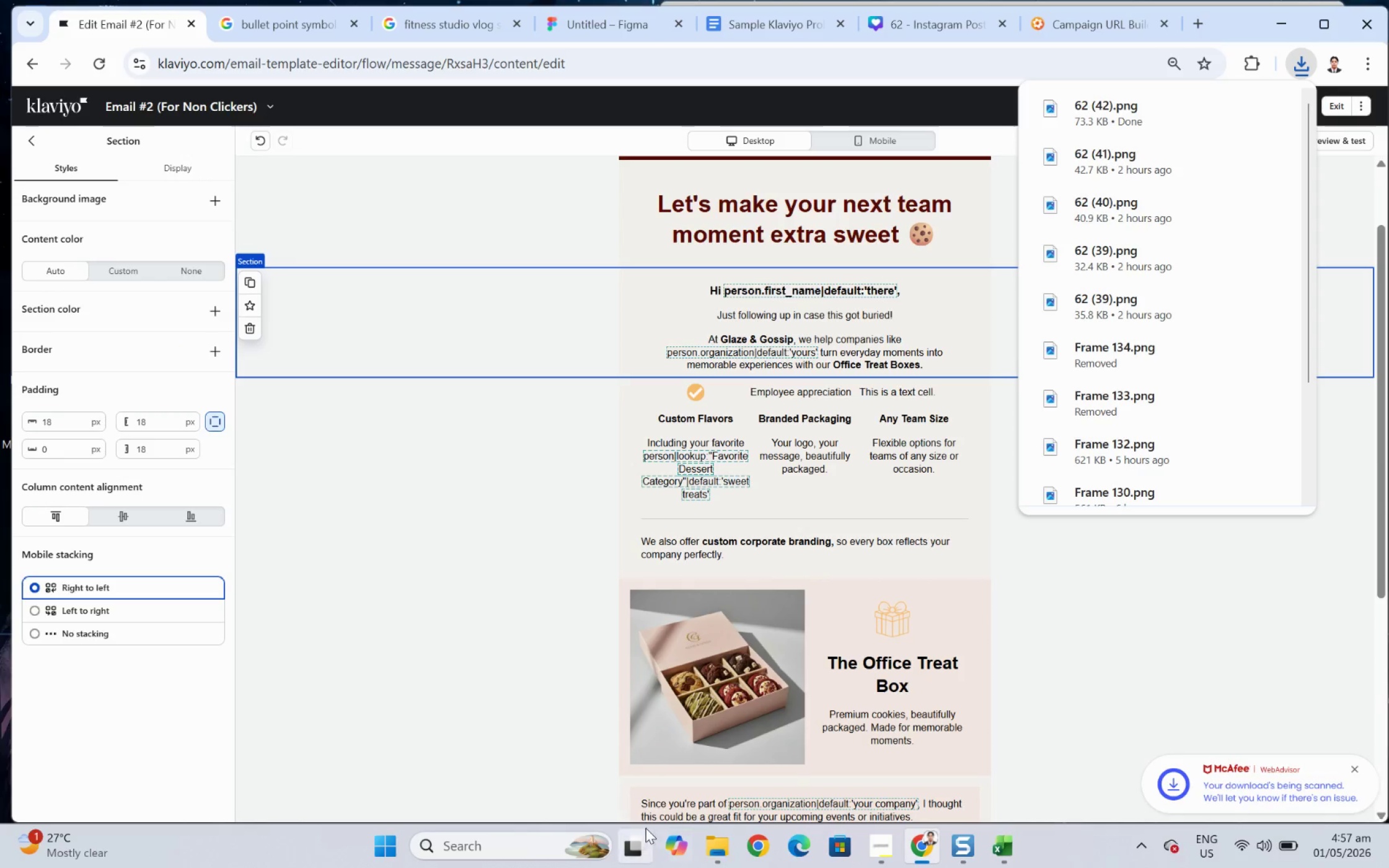 
left_click([718, 851])
 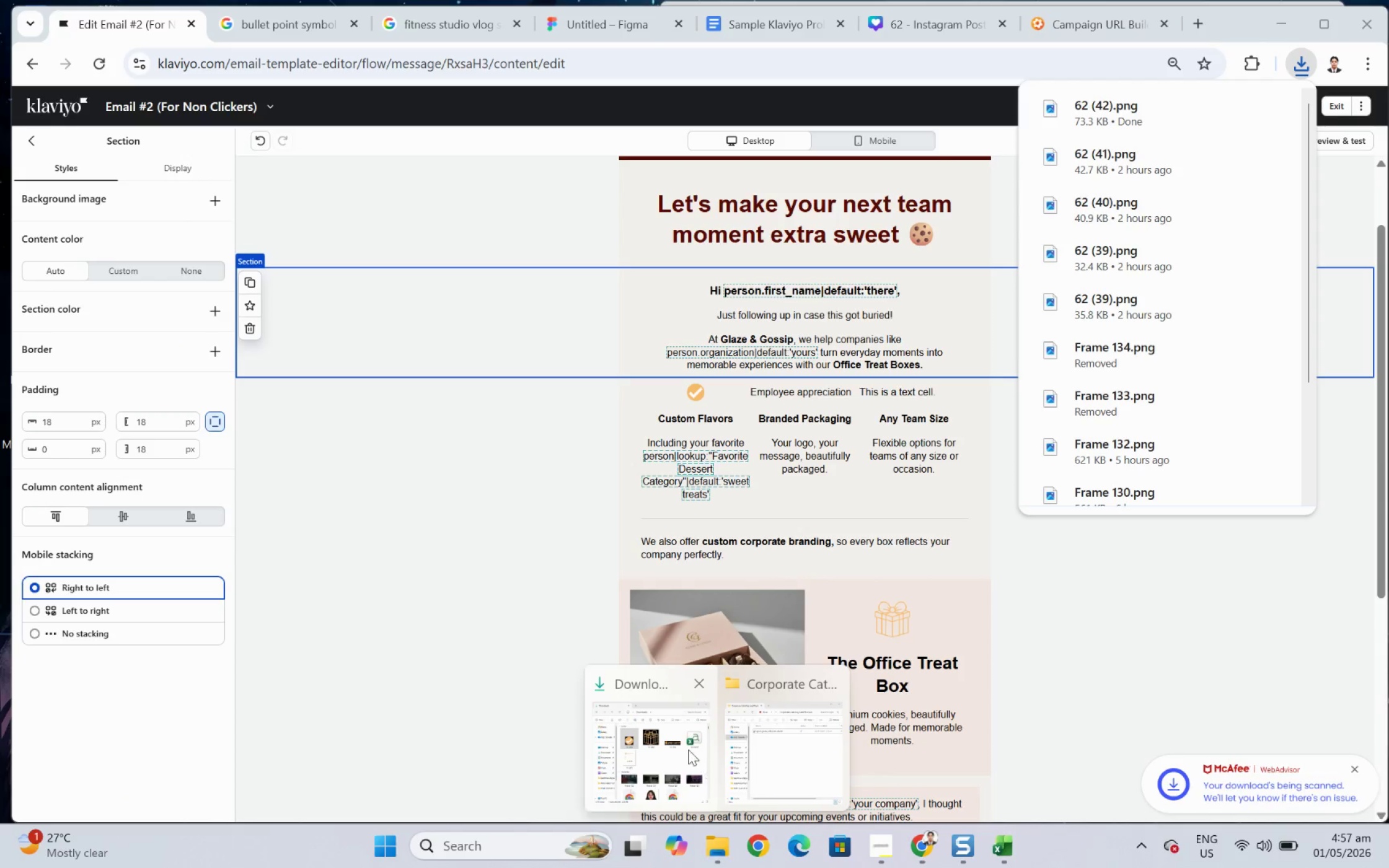 
left_click([670, 740])
 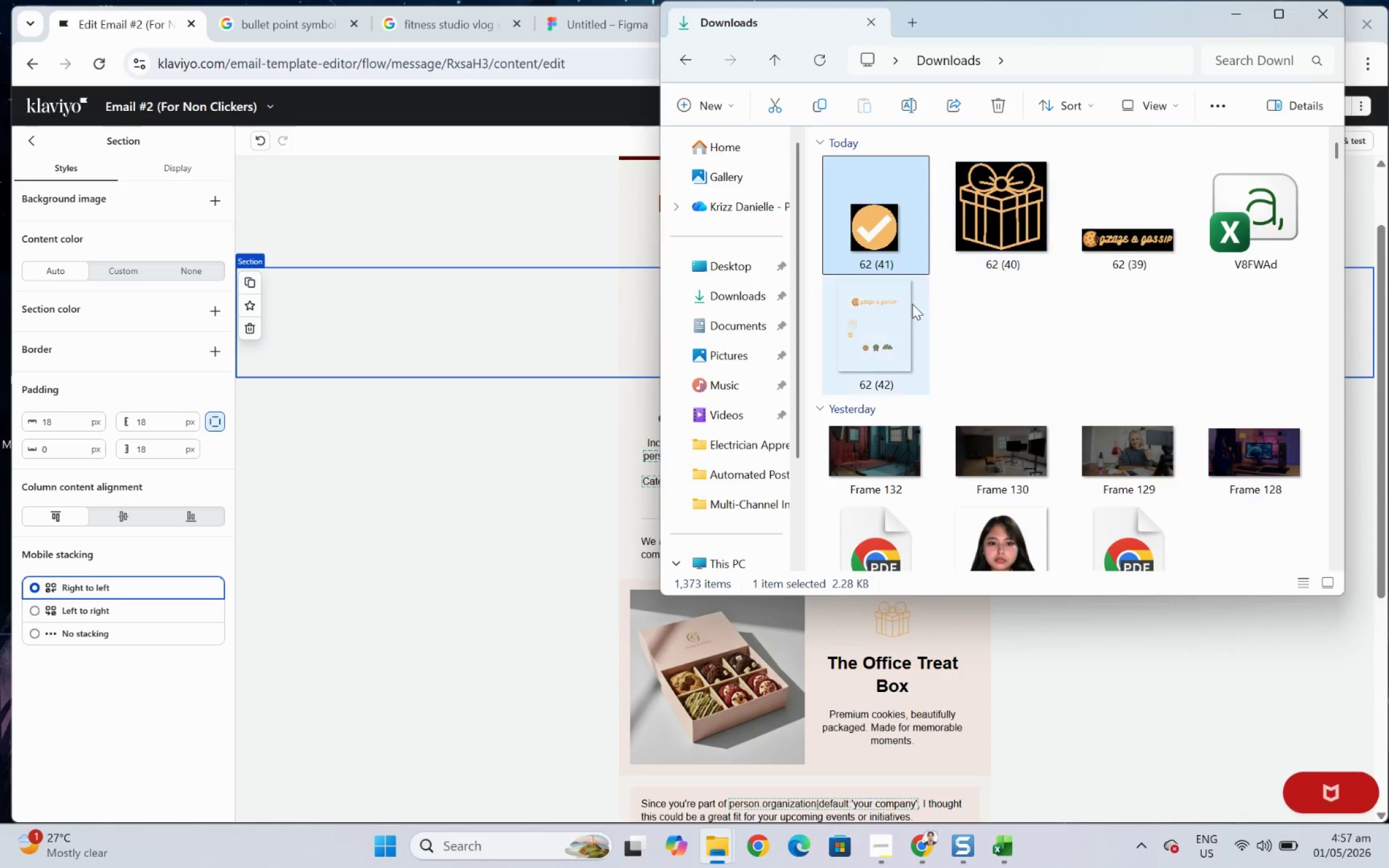 
double_click([864, 349])
 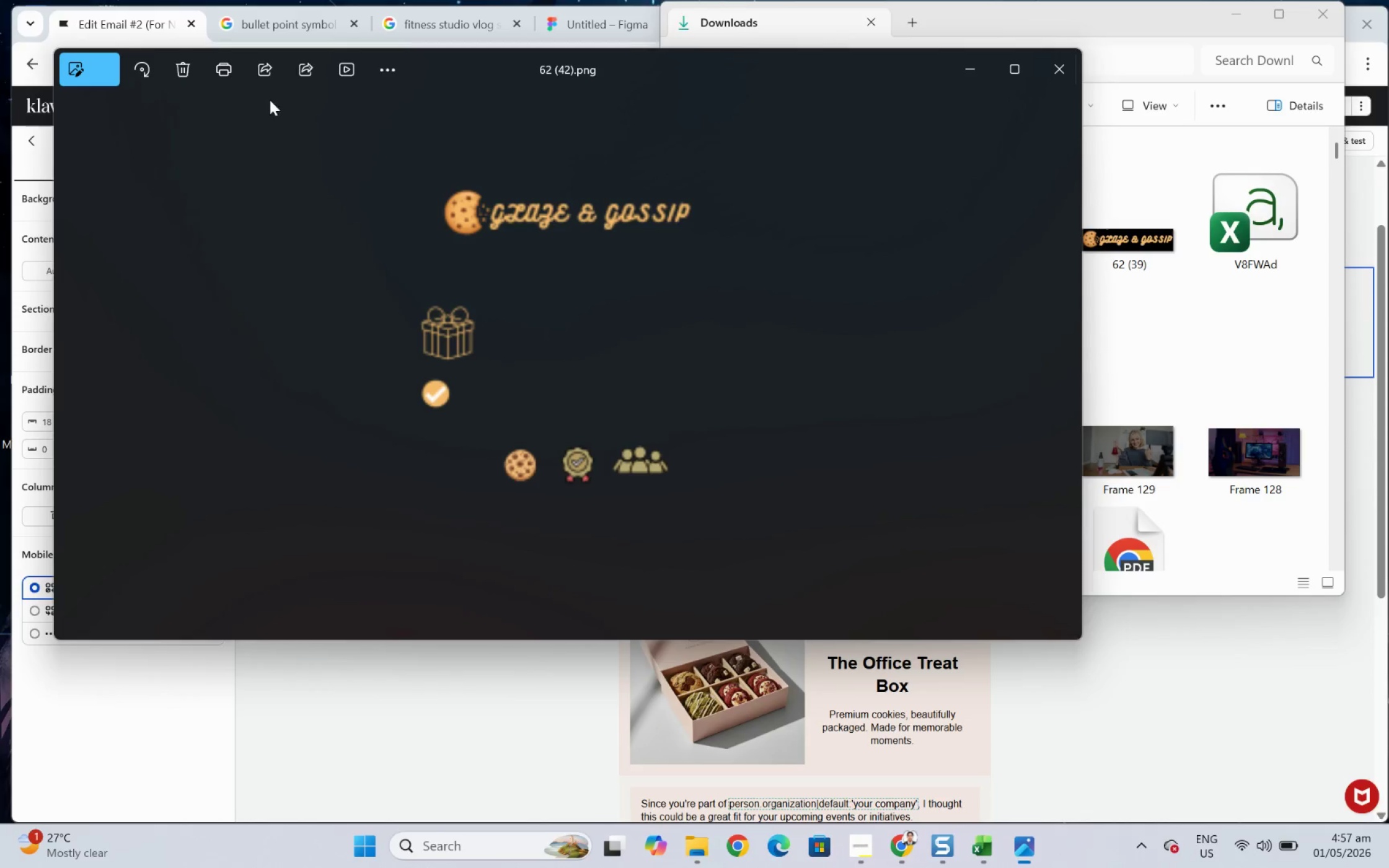 
left_click([85, 66])
 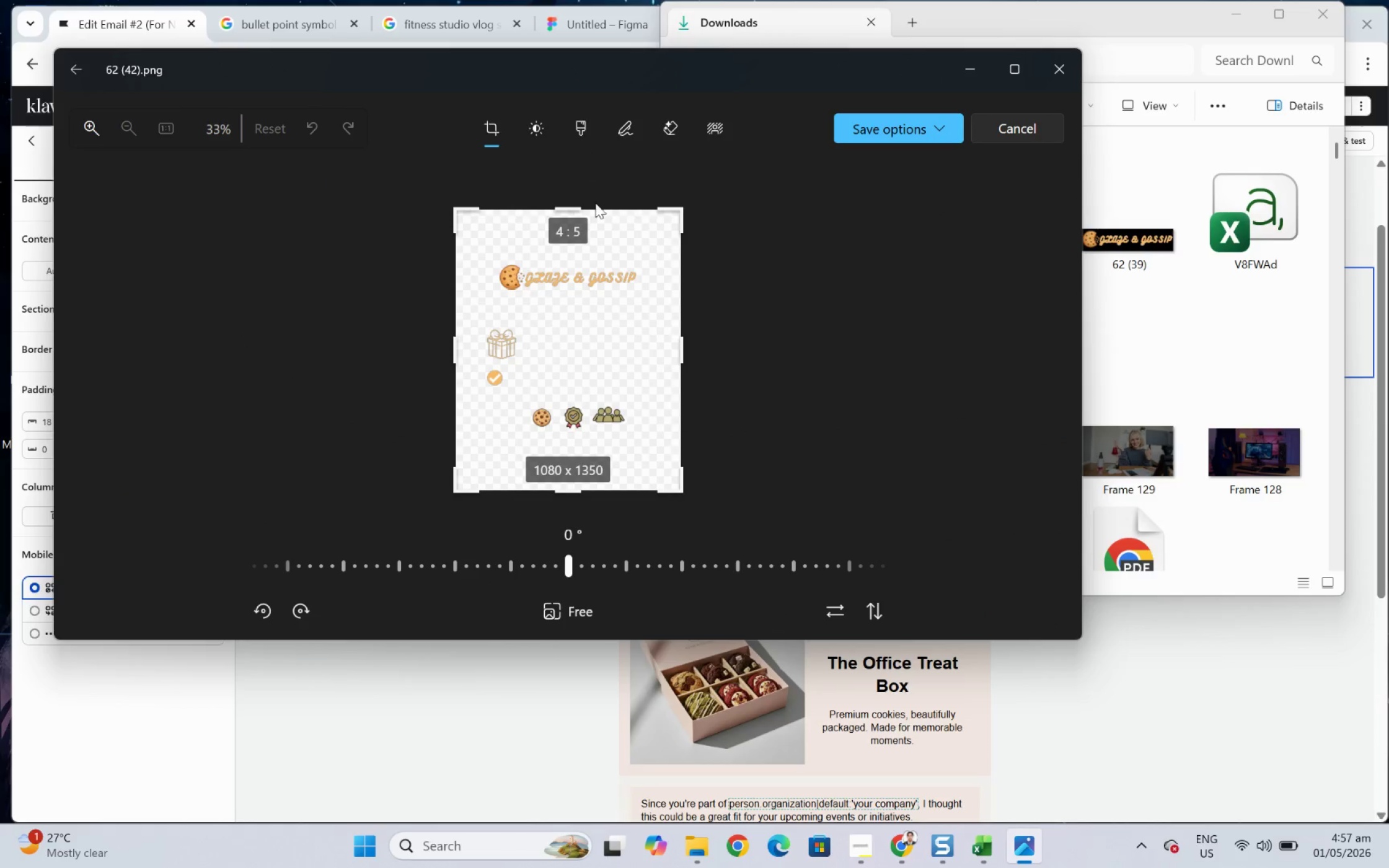 
left_click_drag(start_coordinate=[586, 216], to_coordinate=[628, 401])
 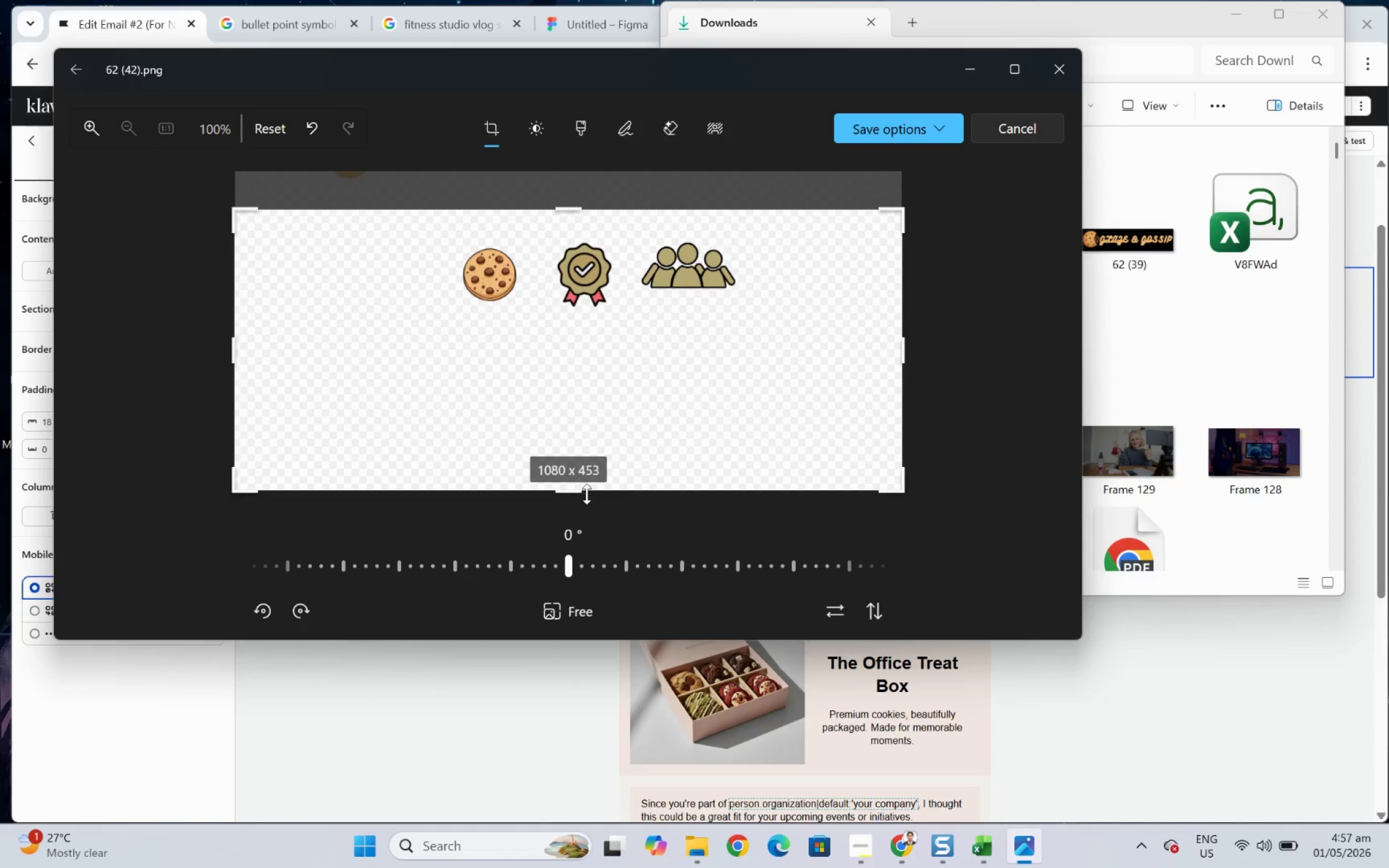 
left_click_drag(start_coordinate=[586, 495], to_coordinate=[624, 315])
 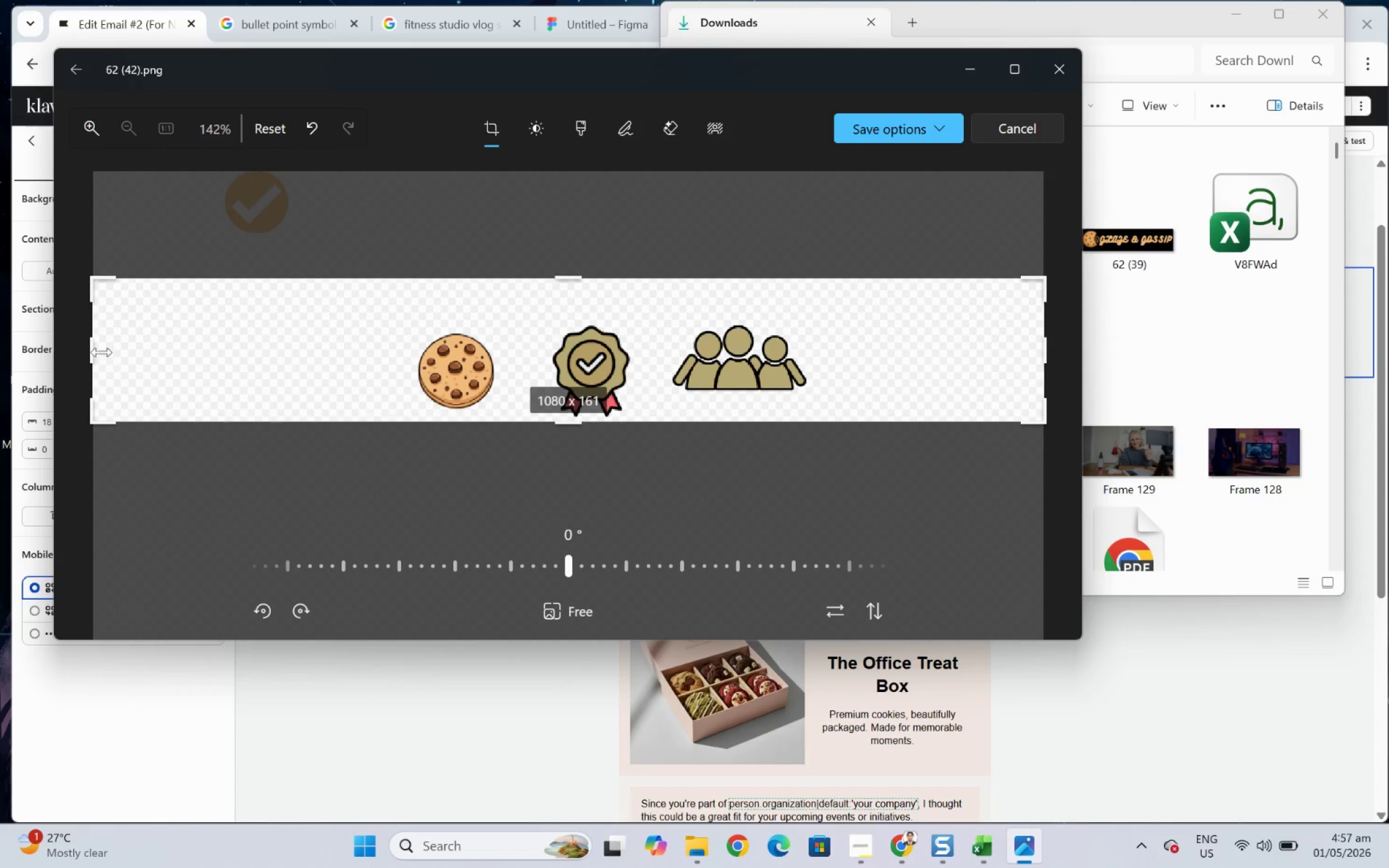 
left_click_drag(start_coordinate=[95, 348], to_coordinate=[416, 348])
 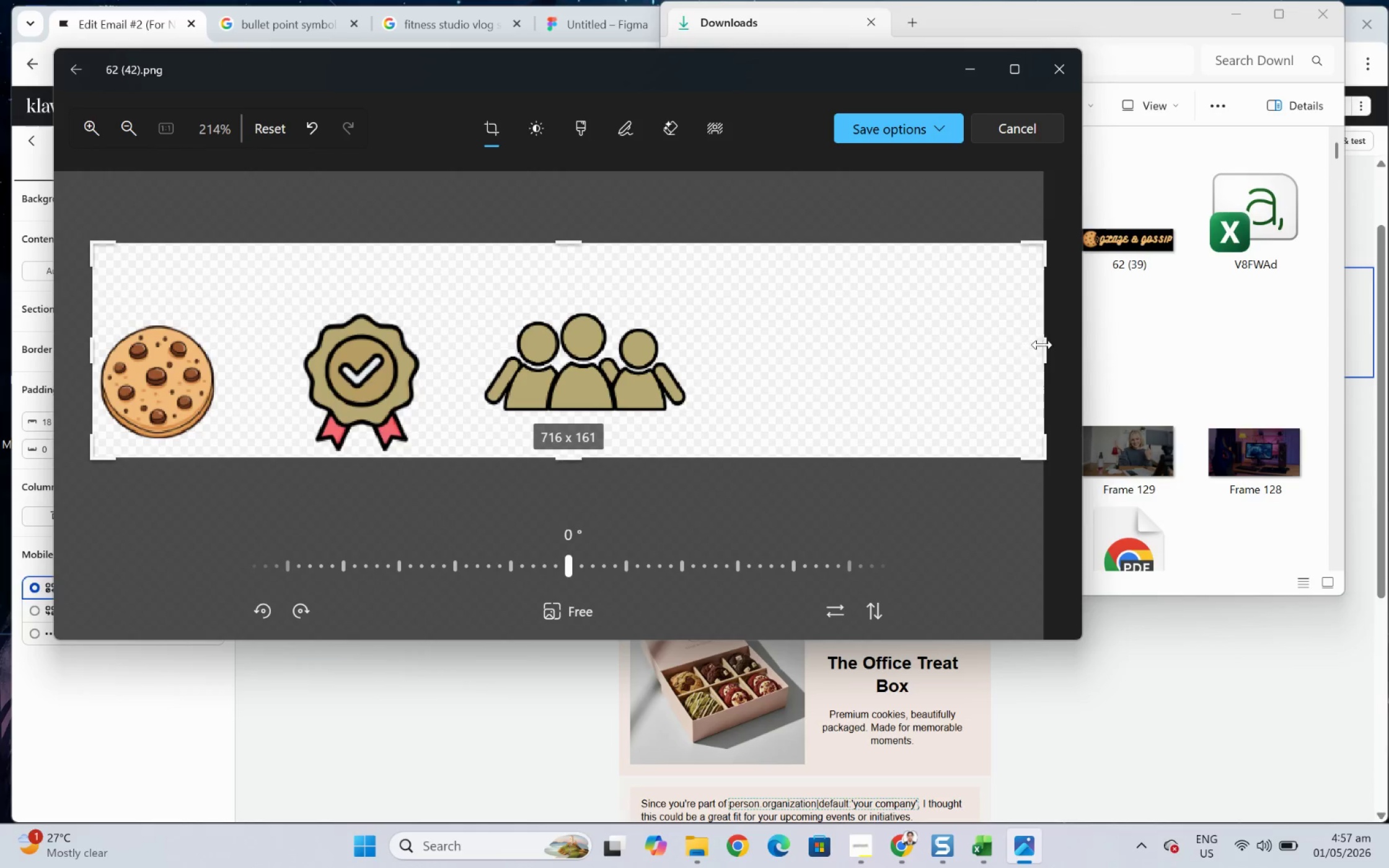 
left_click_drag(start_coordinate=[1049, 344], to_coordinate=[694, 344])
 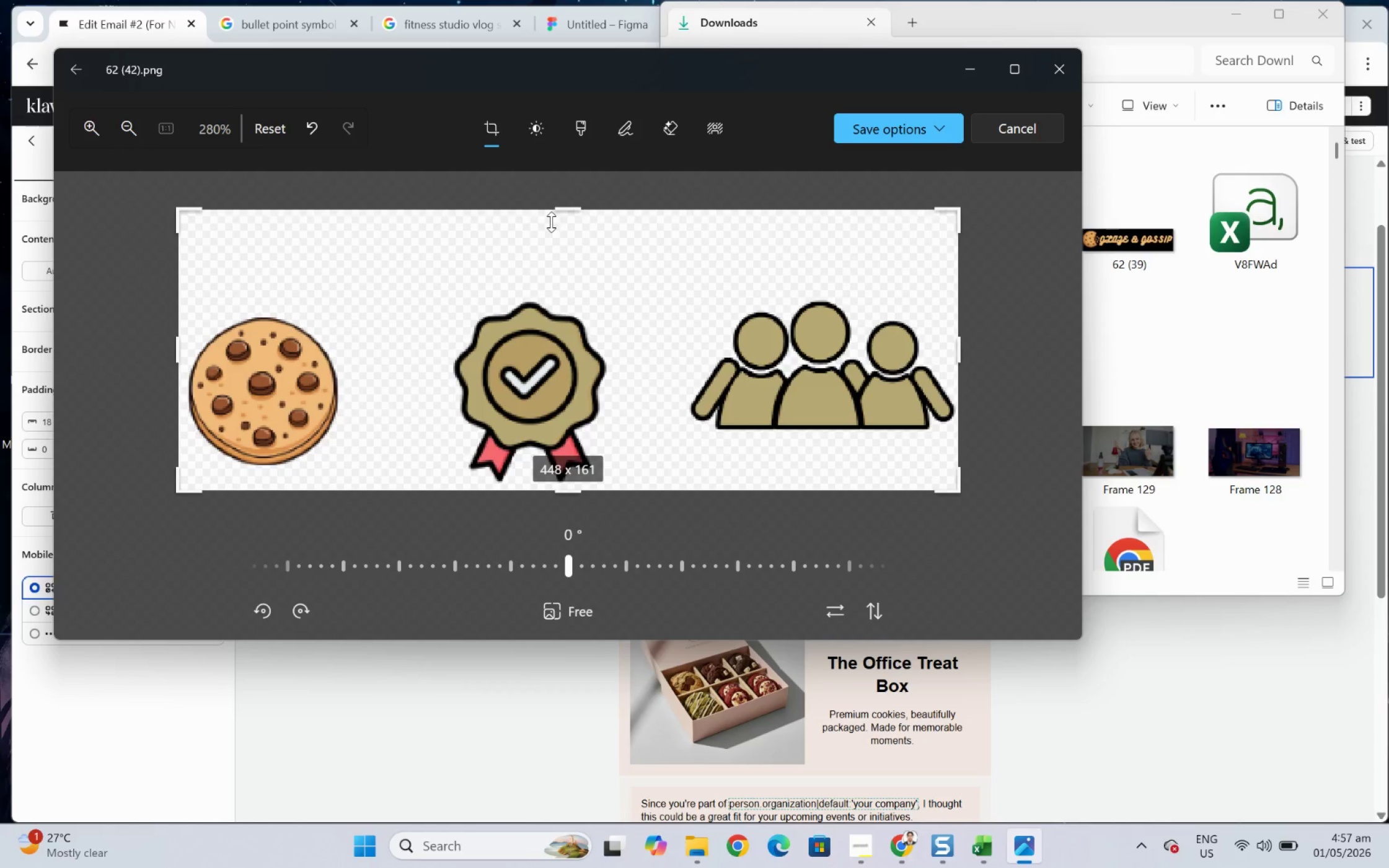 
left_click_drag(start_coordinate=[568, 210], to_coordinate=[575, 296])
 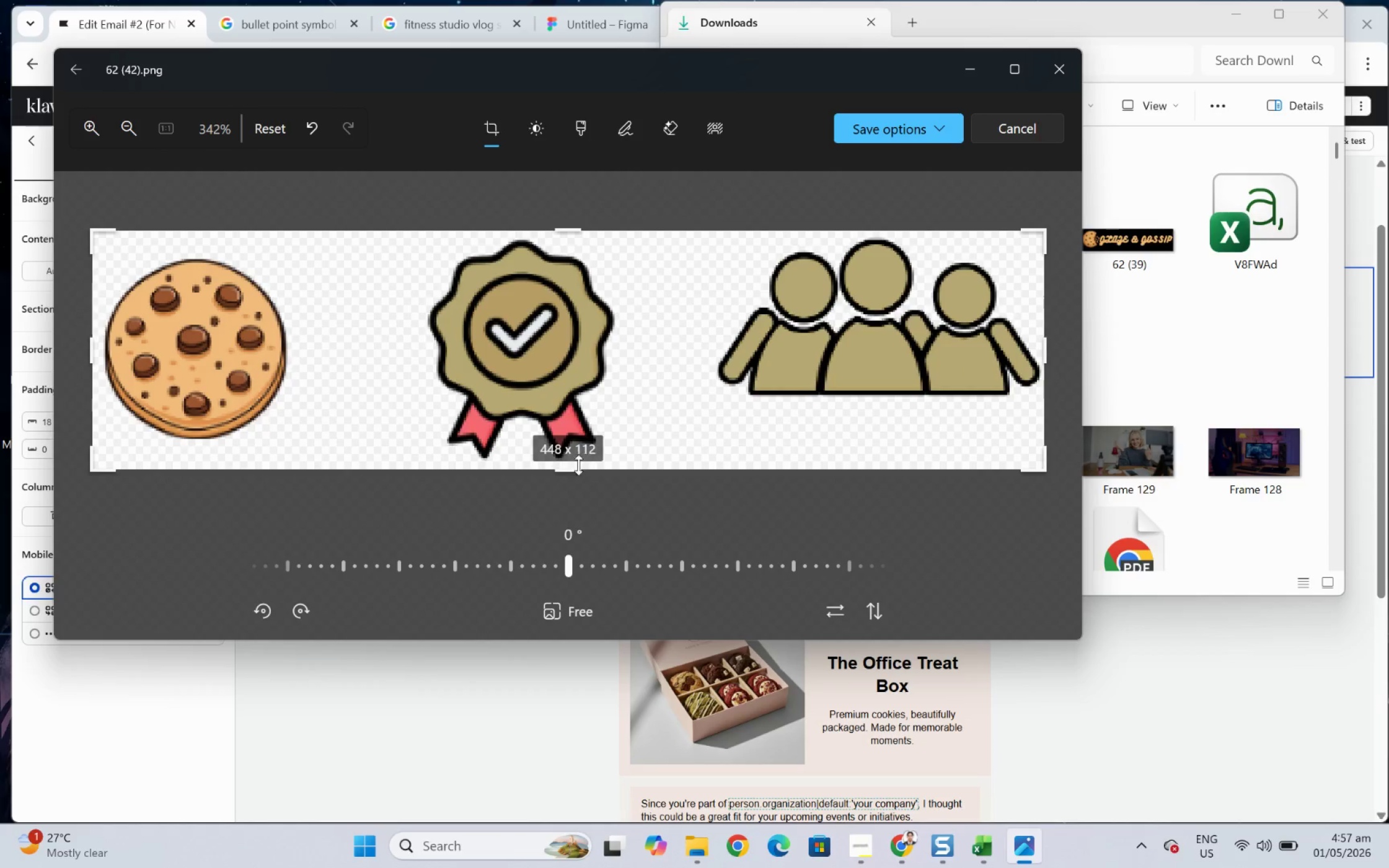 
left_click_drag(start_coordinate=[574, 471], to_coordinate=[578, 464])
 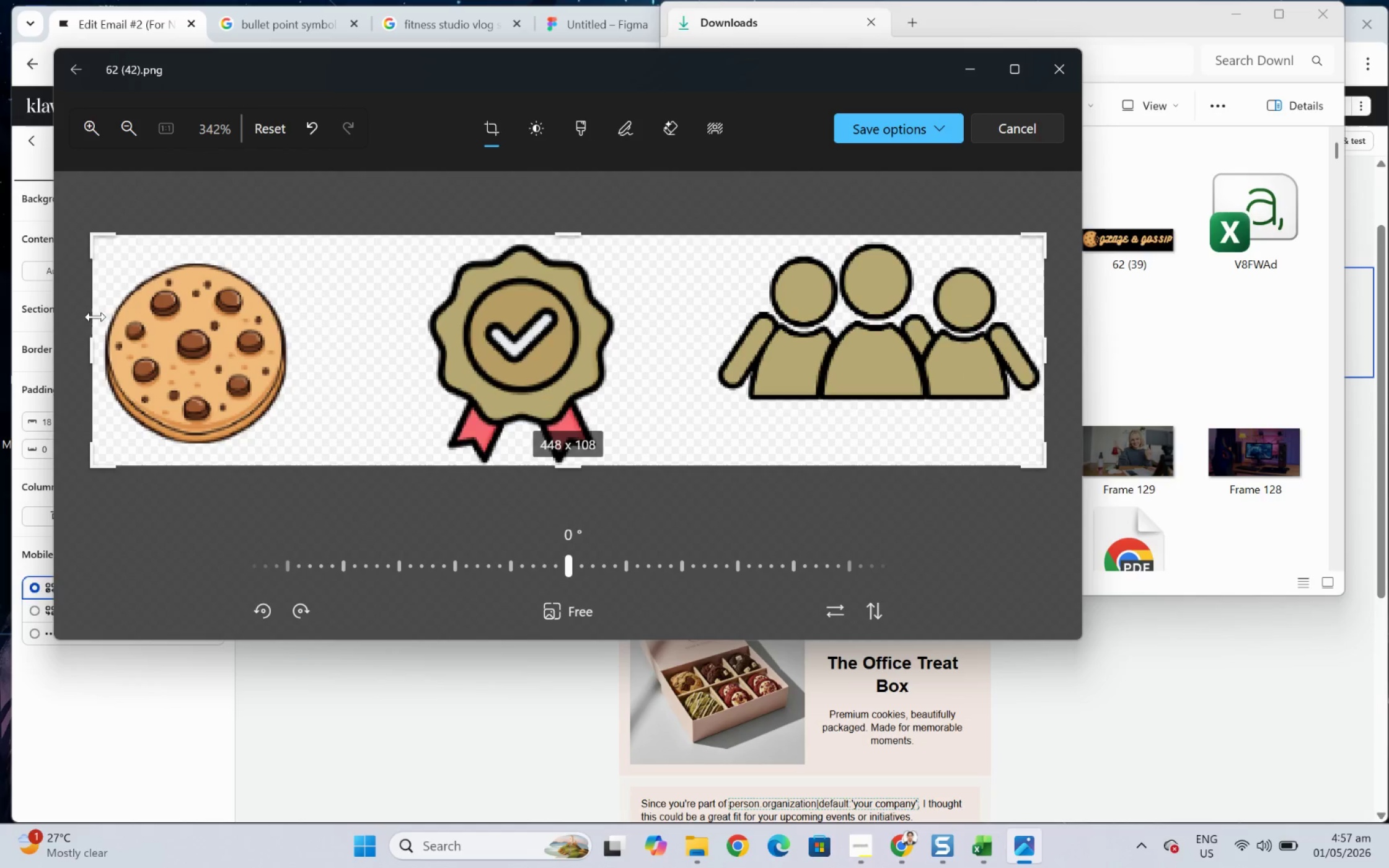 
left_click_drag(start_coordinate=[89, 324], to_coordinate=[95, 325])
 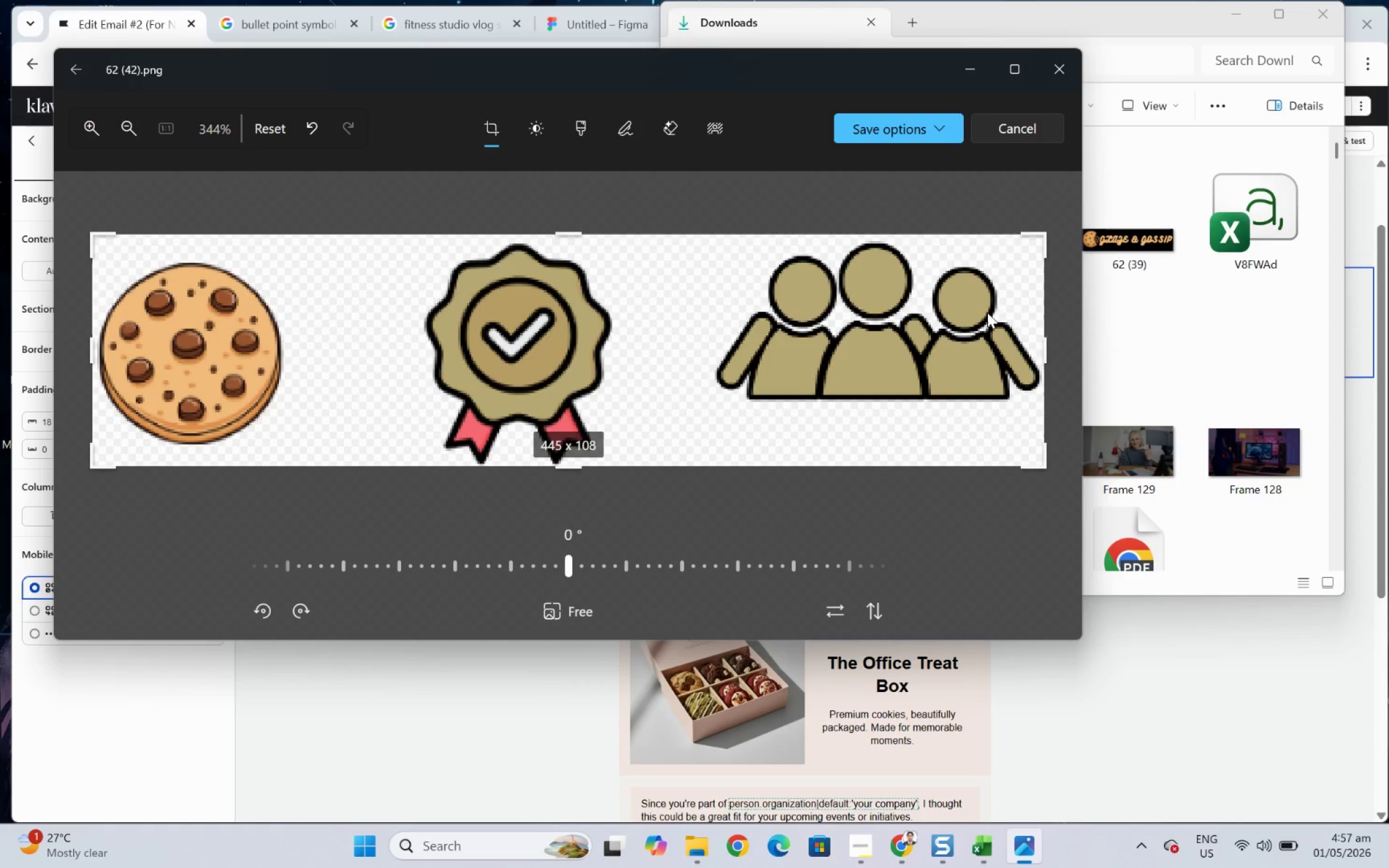 
left_click([937, 130])
 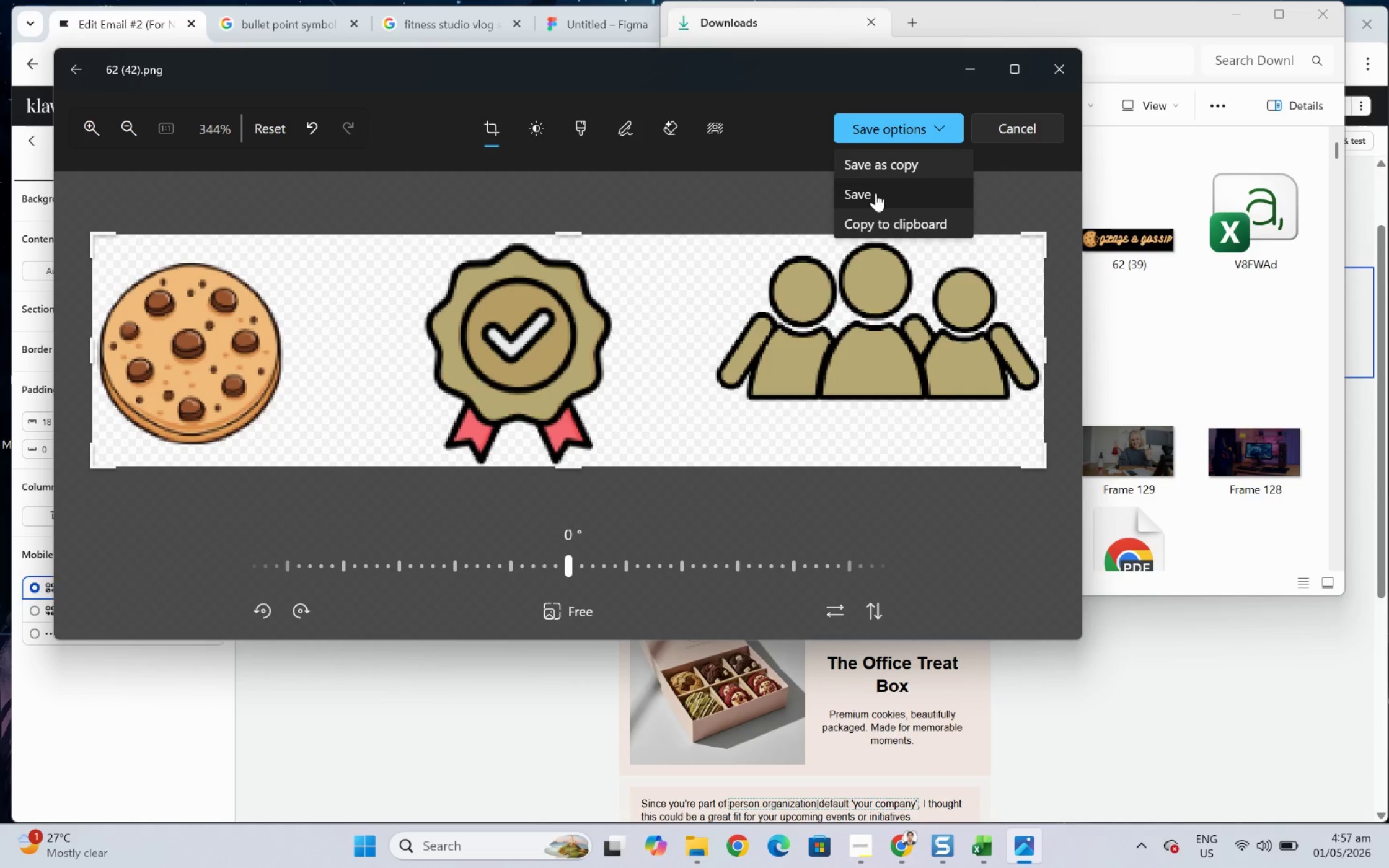 
left_click([875, 193])
 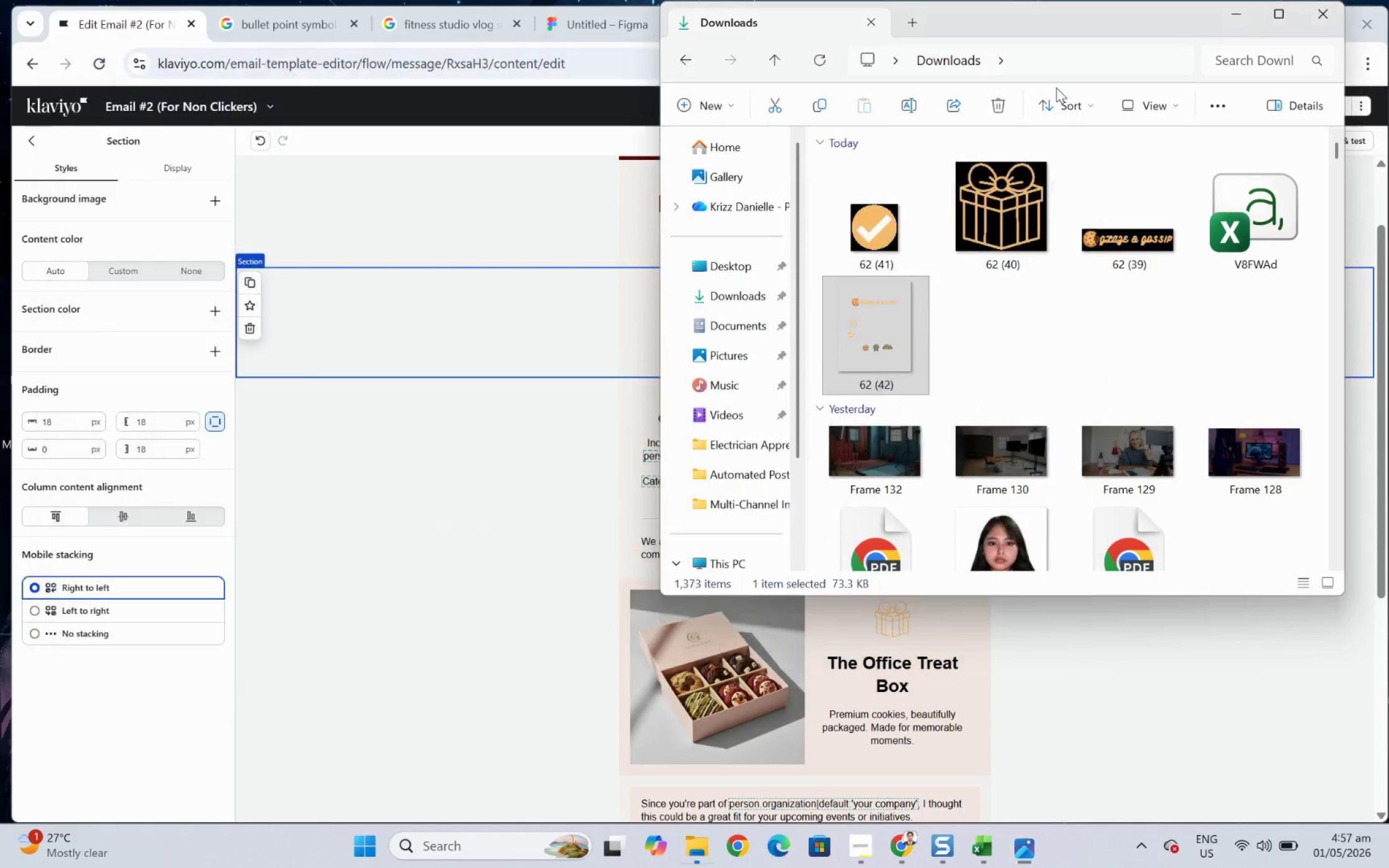 
left_click([437, 321])
 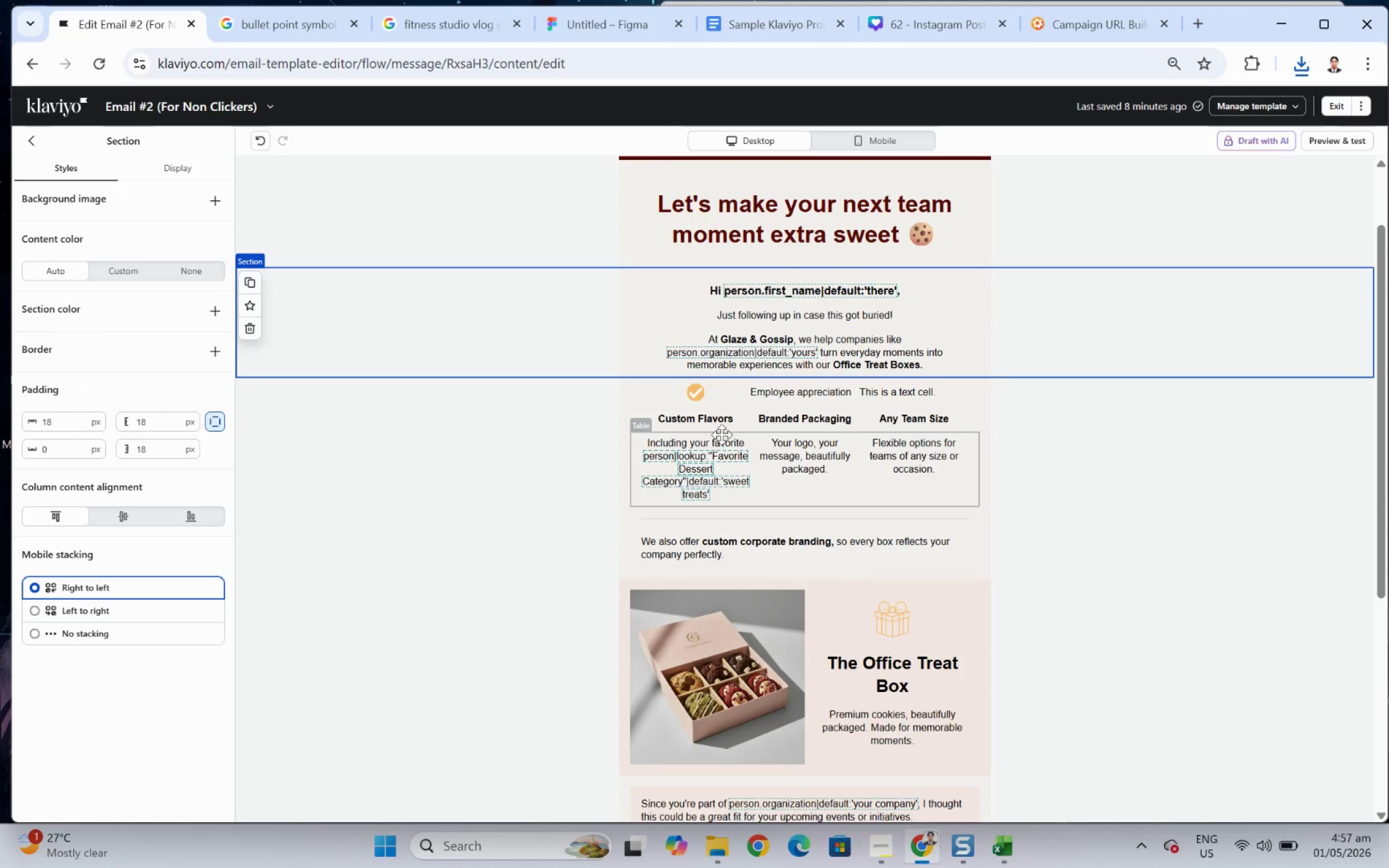 
left_click([693, 392])
 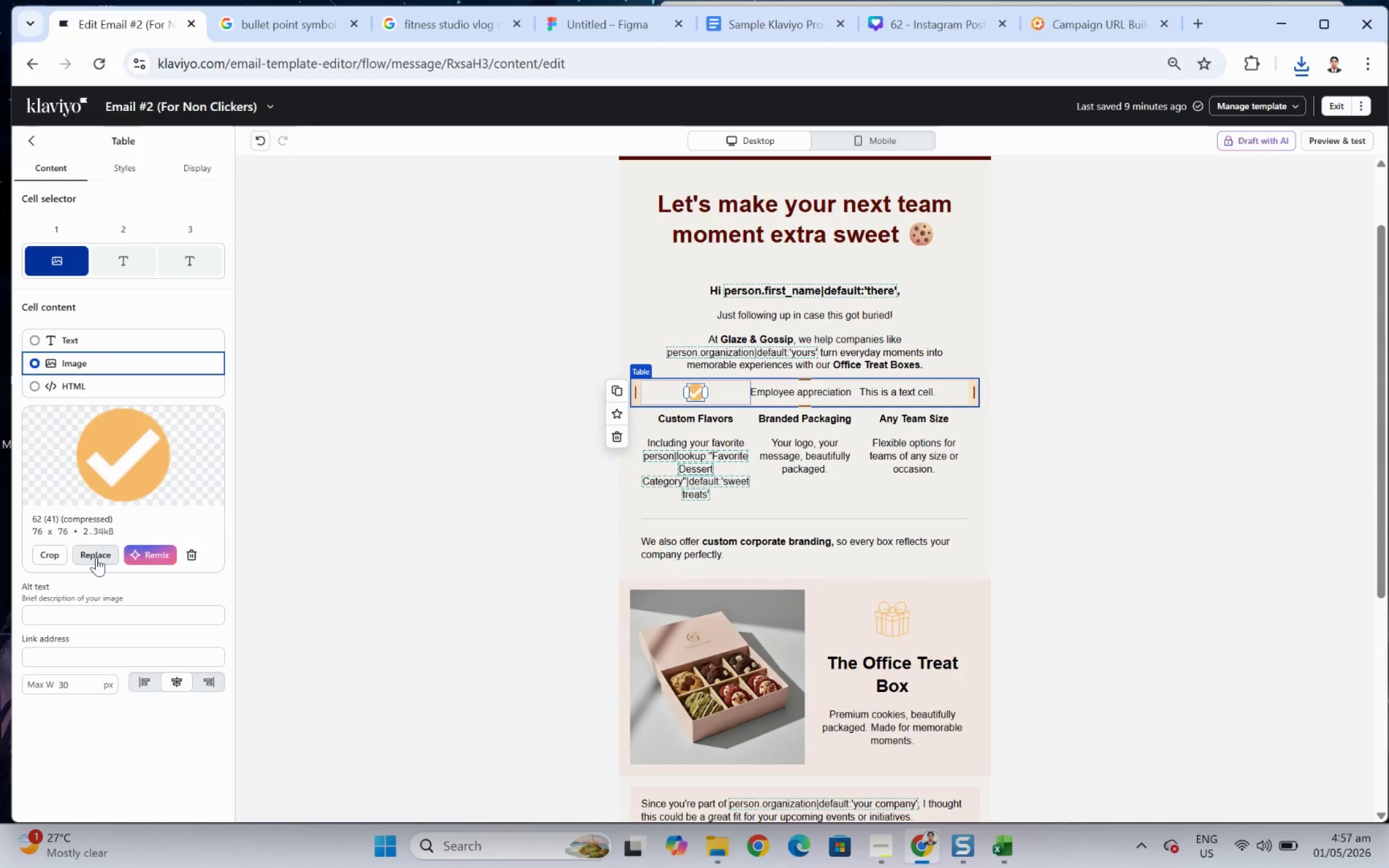 
left_click([96, 557])
 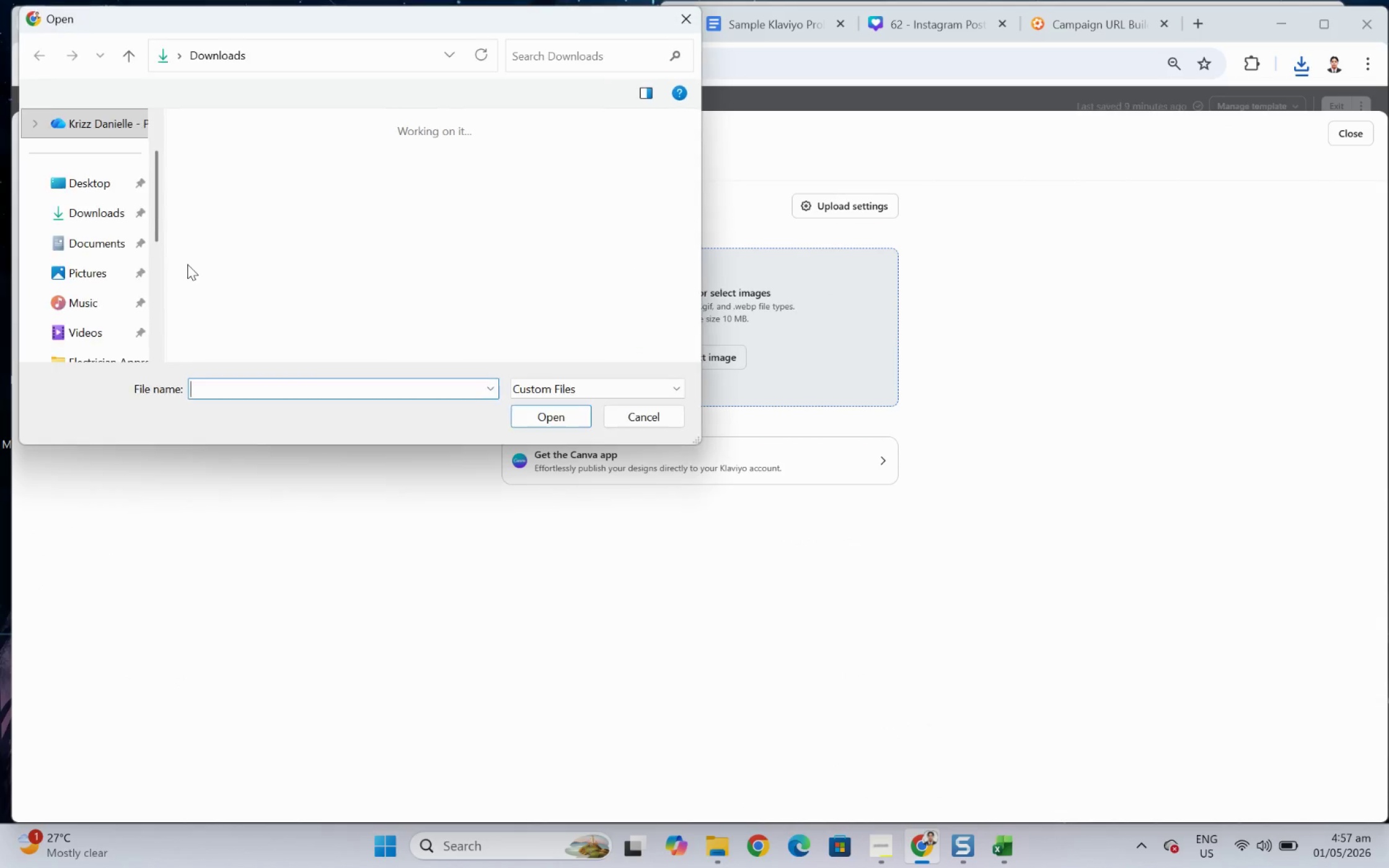 
double_click([199, 216])
 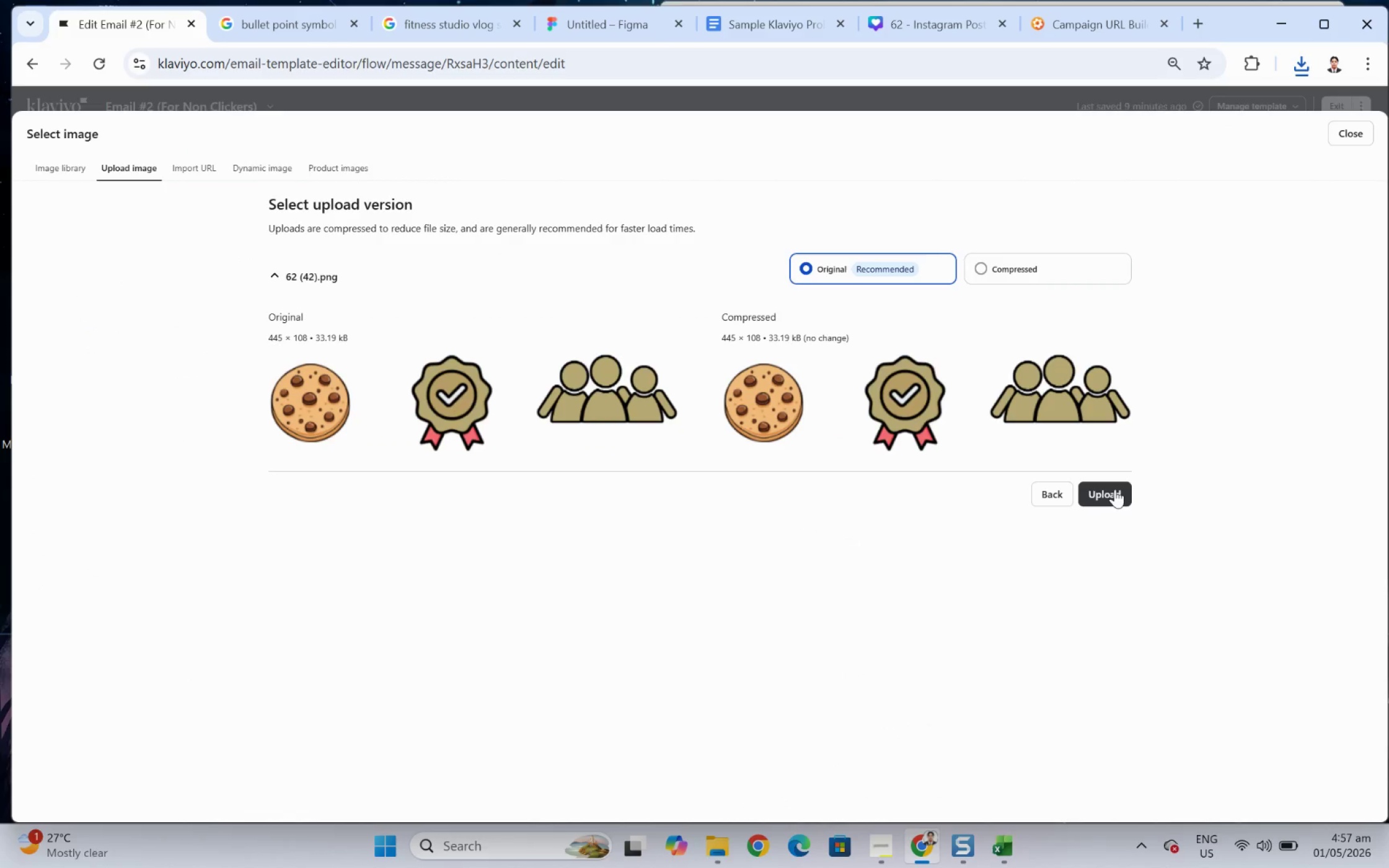 
left_click([1114, 489])
 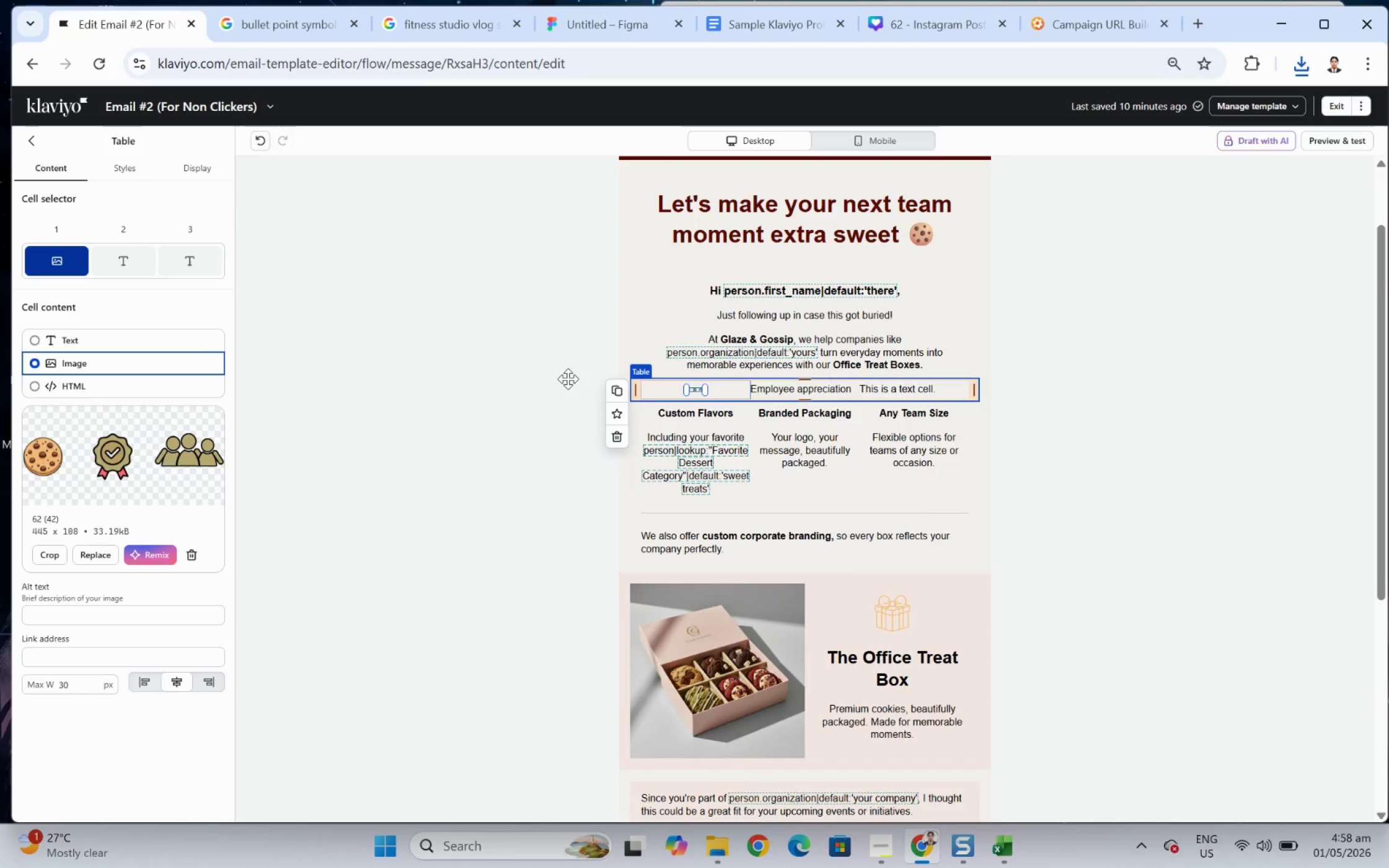 
wait(6.76)
 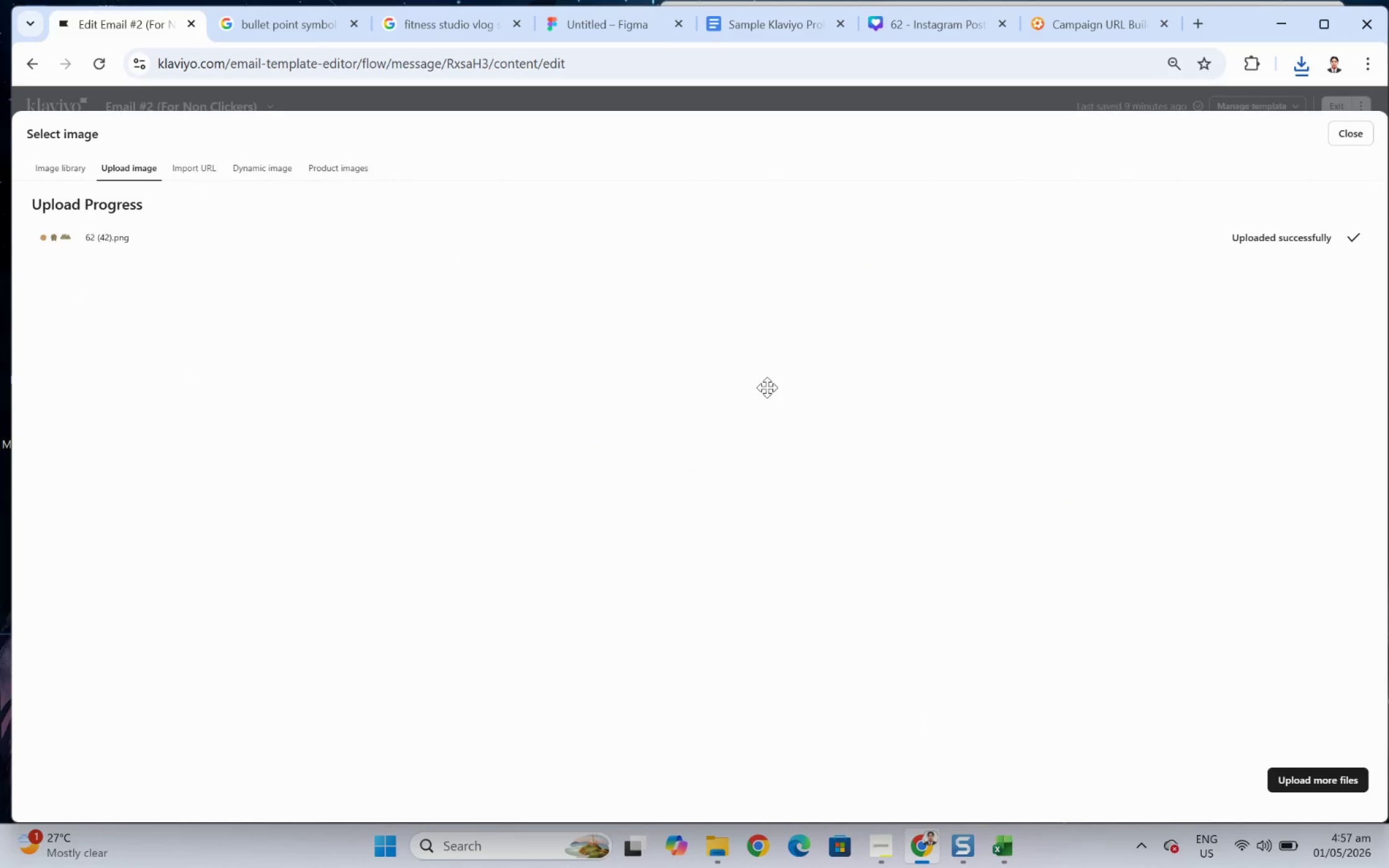 
left_click_drag(start_coordinate=[703, 390], to_coordinate=[747, 387])
 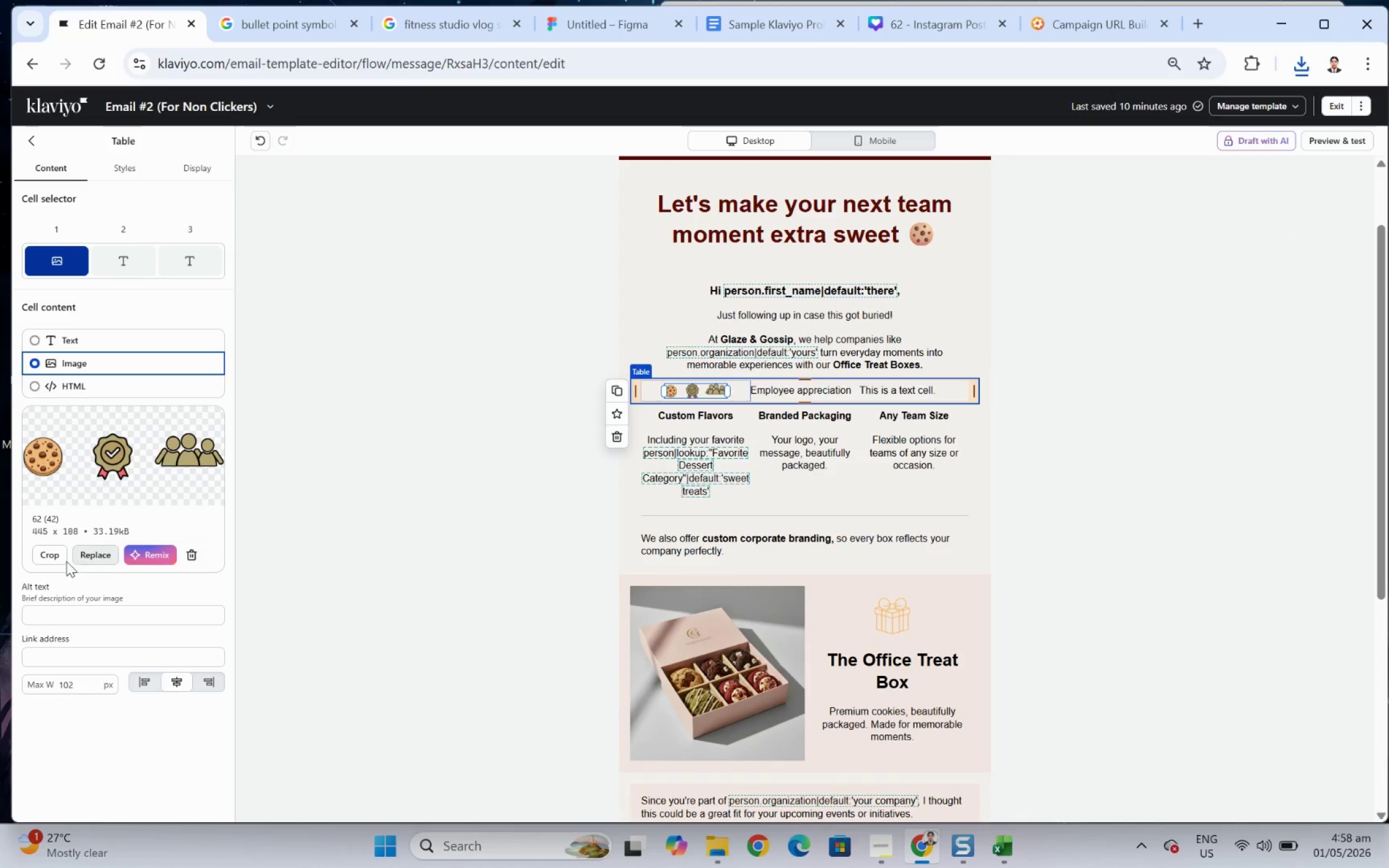 
left_click([49, 555])
 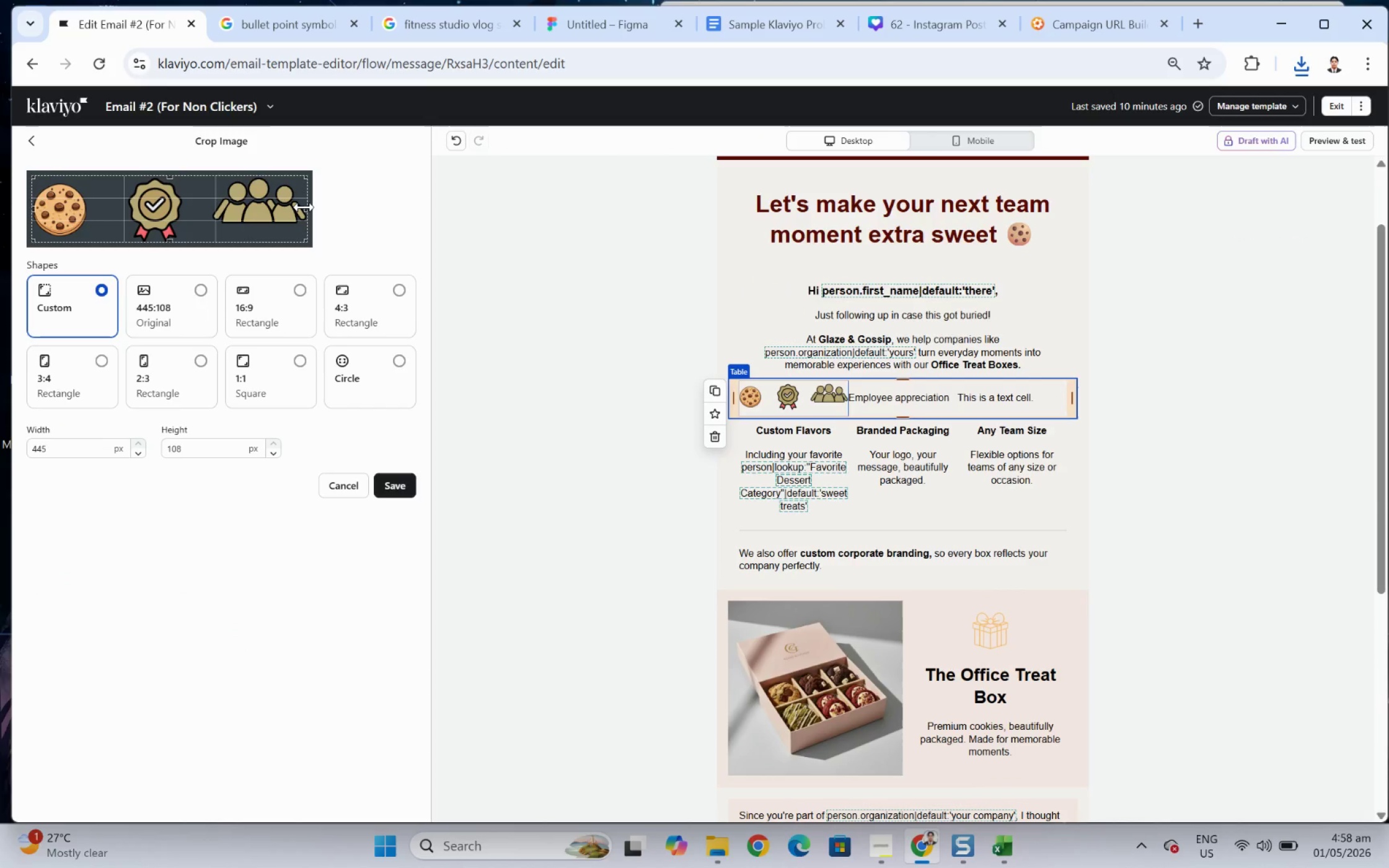 
left_click_drag(start_coordinate=[304, 207], to_coordinate=[86, 210])
 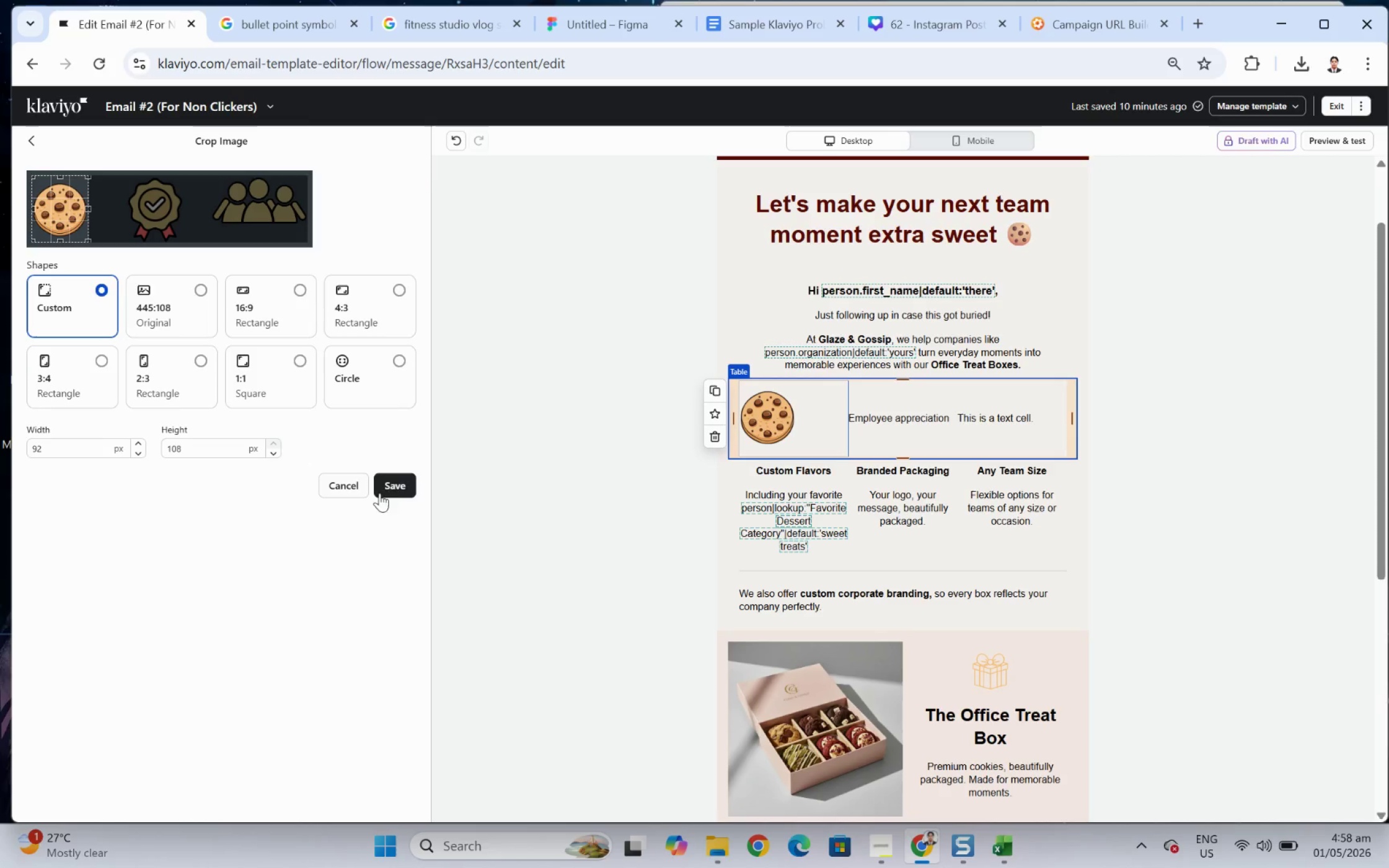 
left_click([388, 488])
 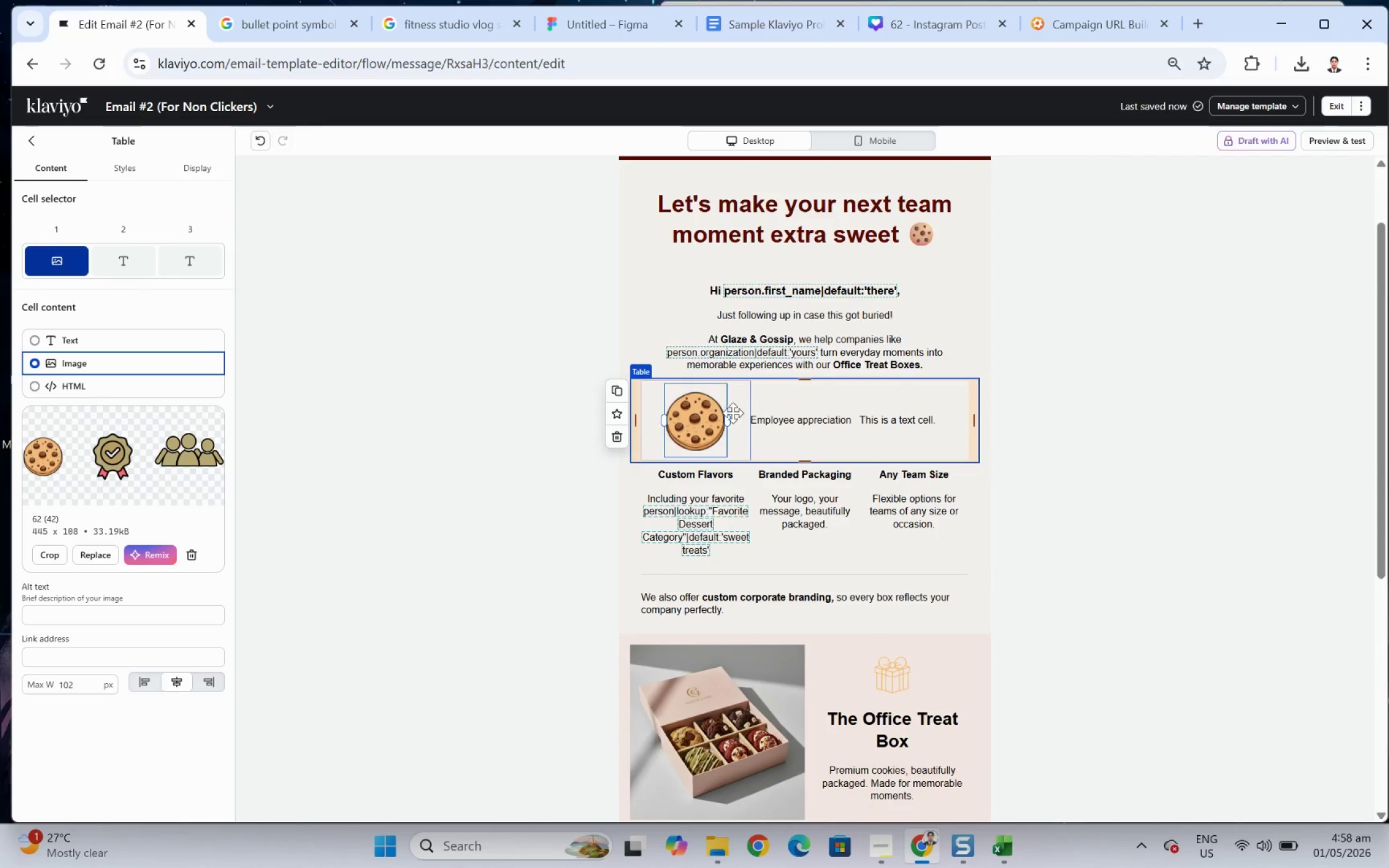 
left_click_drag(start_coordinate=[728, 419], to_coordinate=[697, 418])
 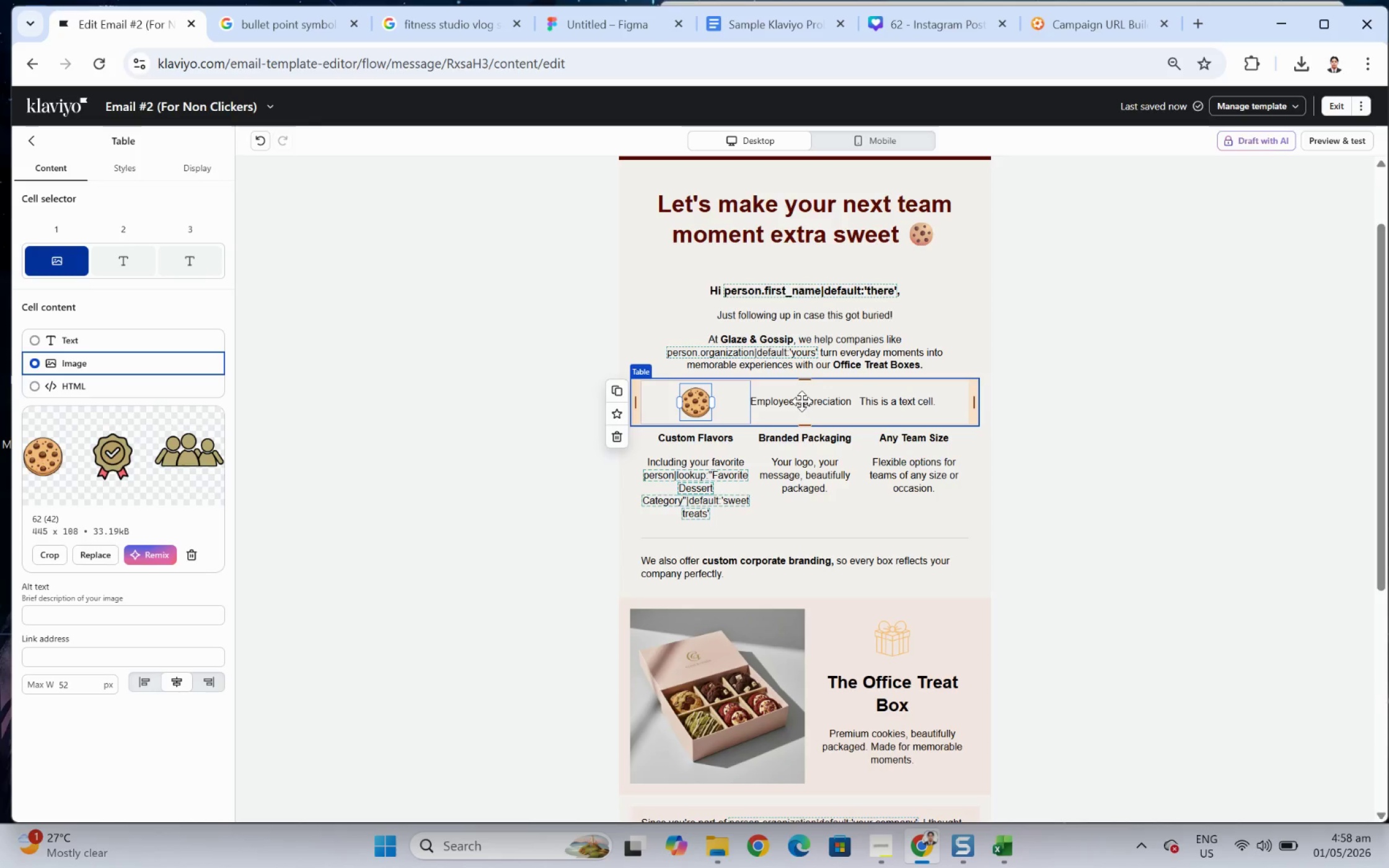 
left_click([802, 401])
 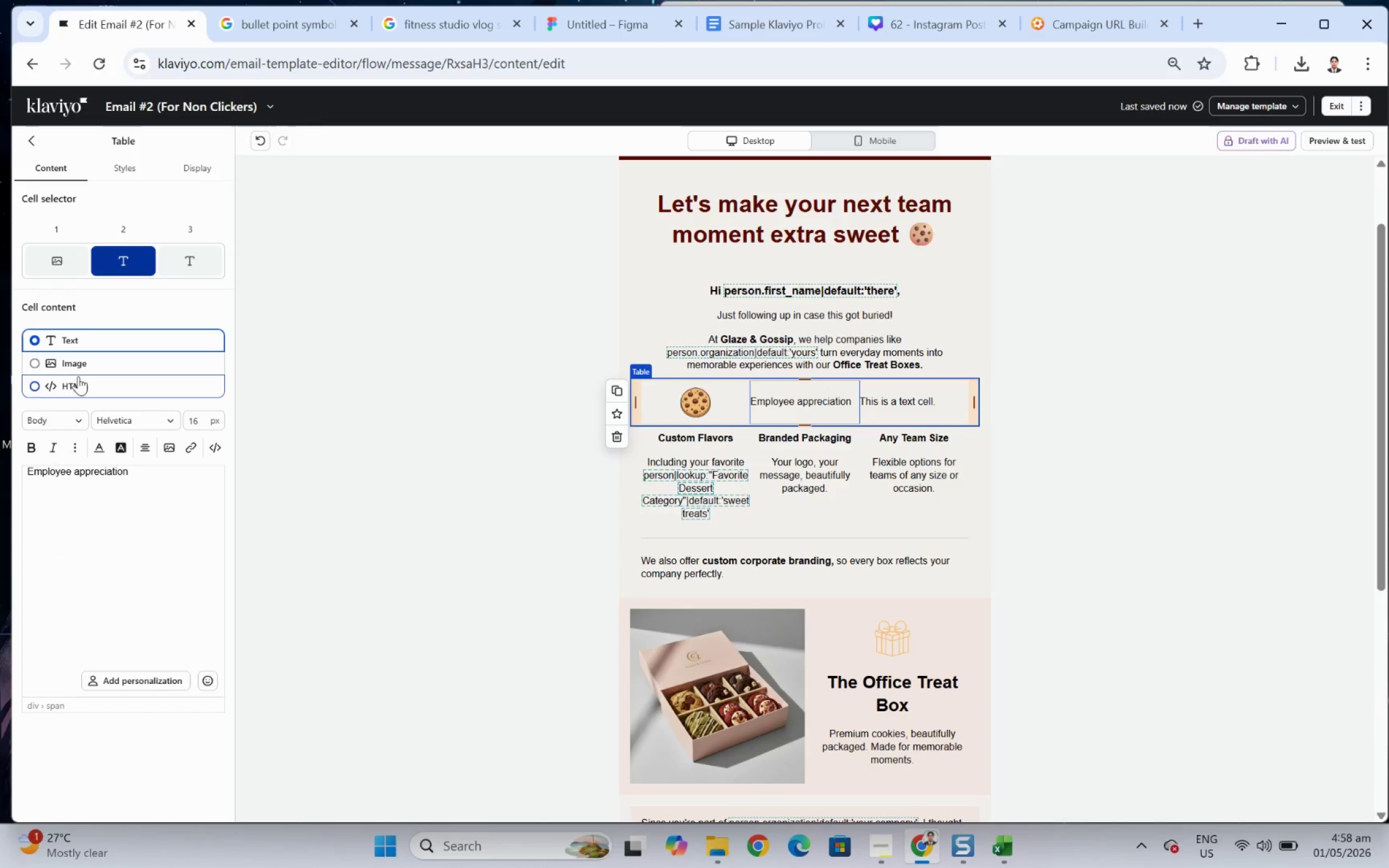 
left_click([86, 366])
 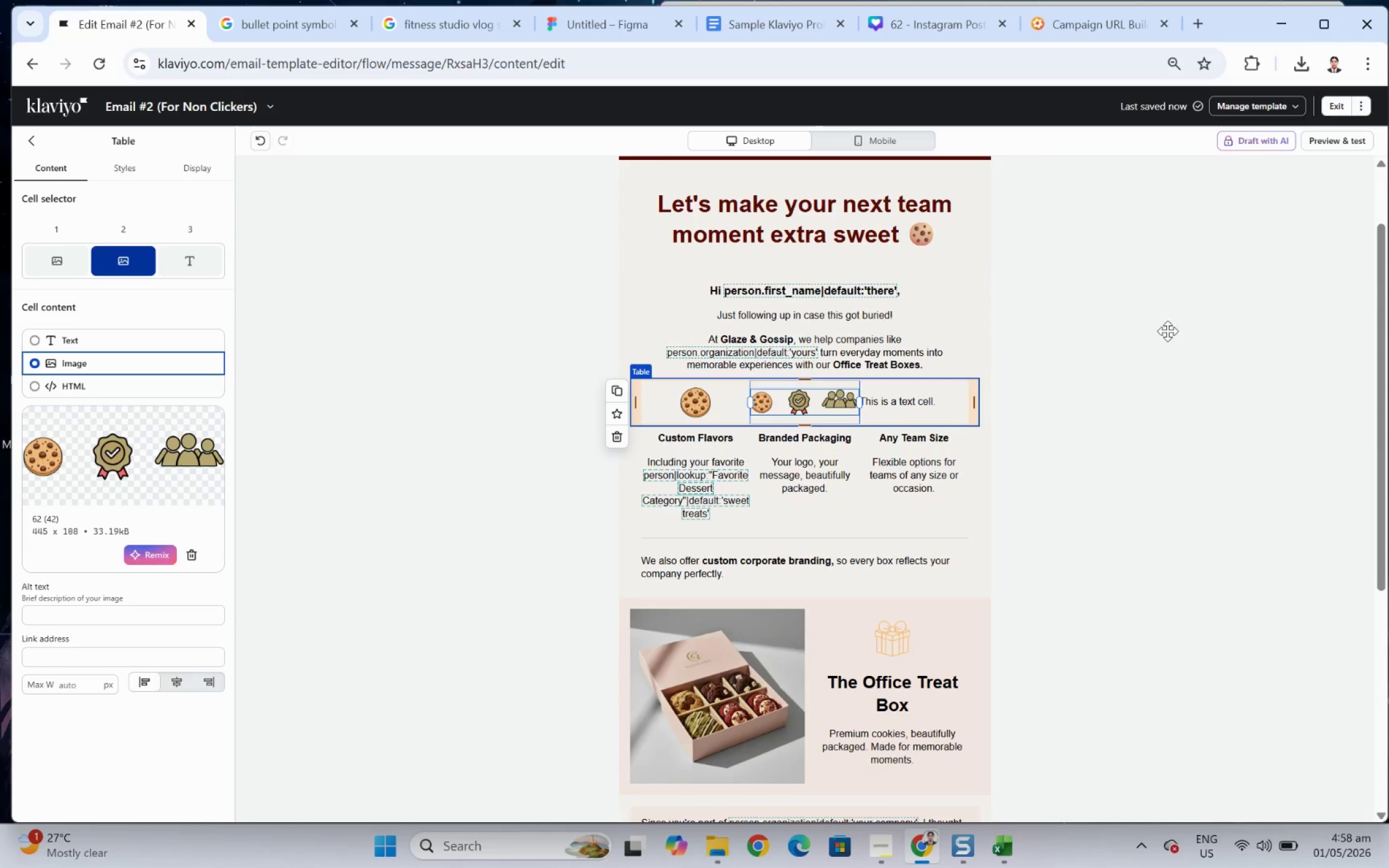 
left_click([53, 557])
 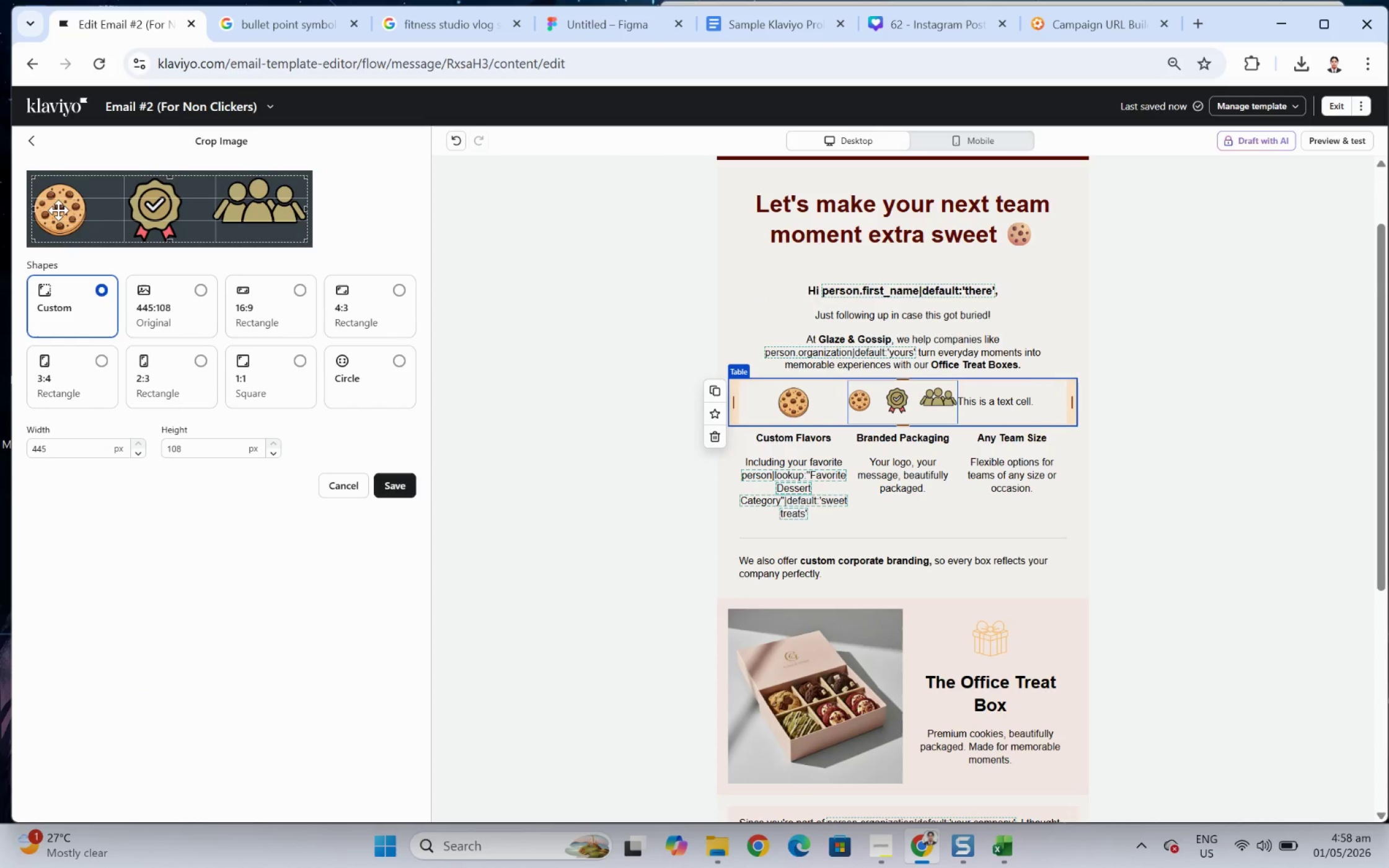 
left_click_drag(start_coordinate=[33, 206], to_coordinate=[115, 206])
 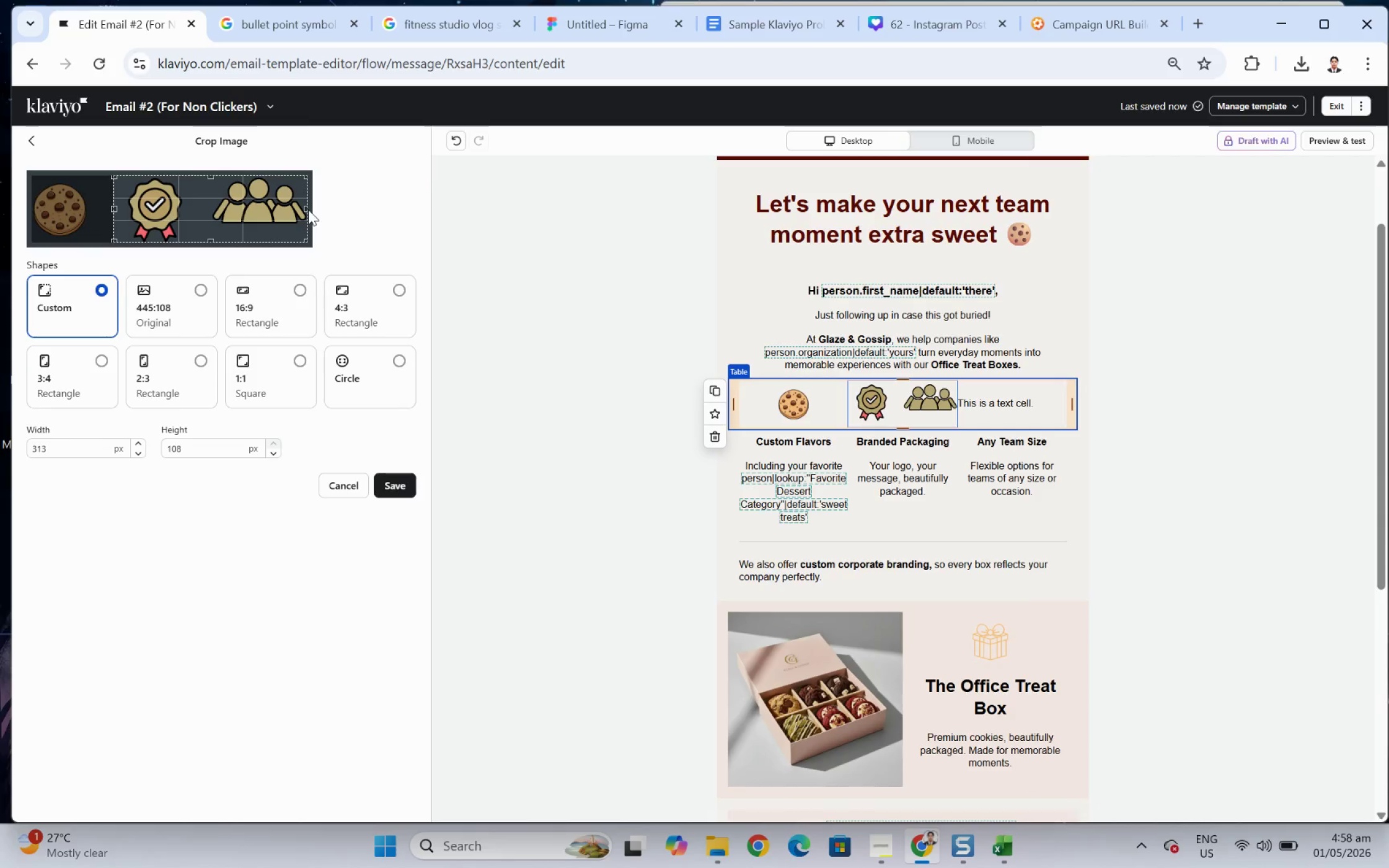 
left_click_drag(start_coordinate=[306, 209], to_coordinate=[187, 214])
 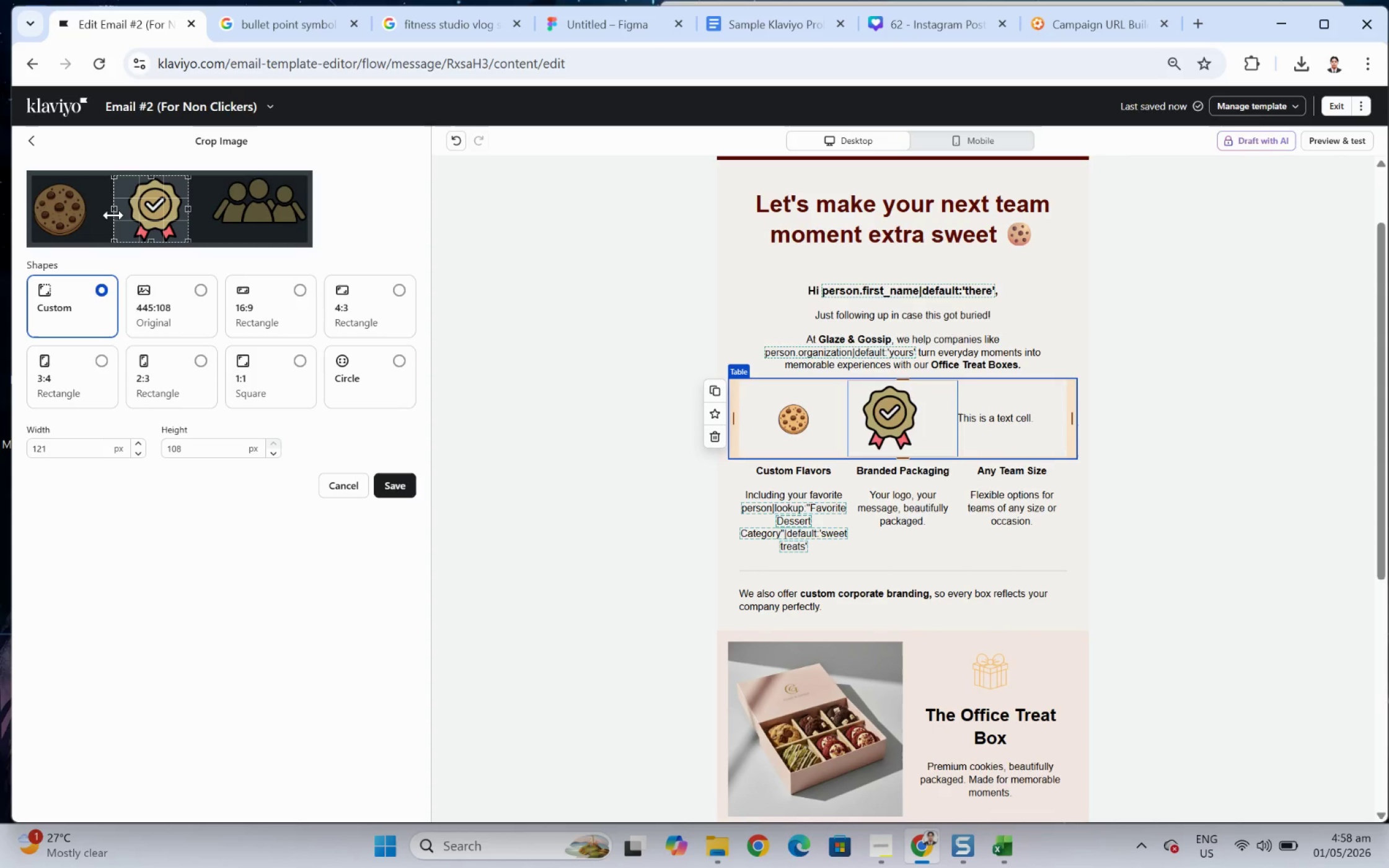 
left_click_drag(start_coordinate=[113, 215], to_coordinate=[125, 215])
 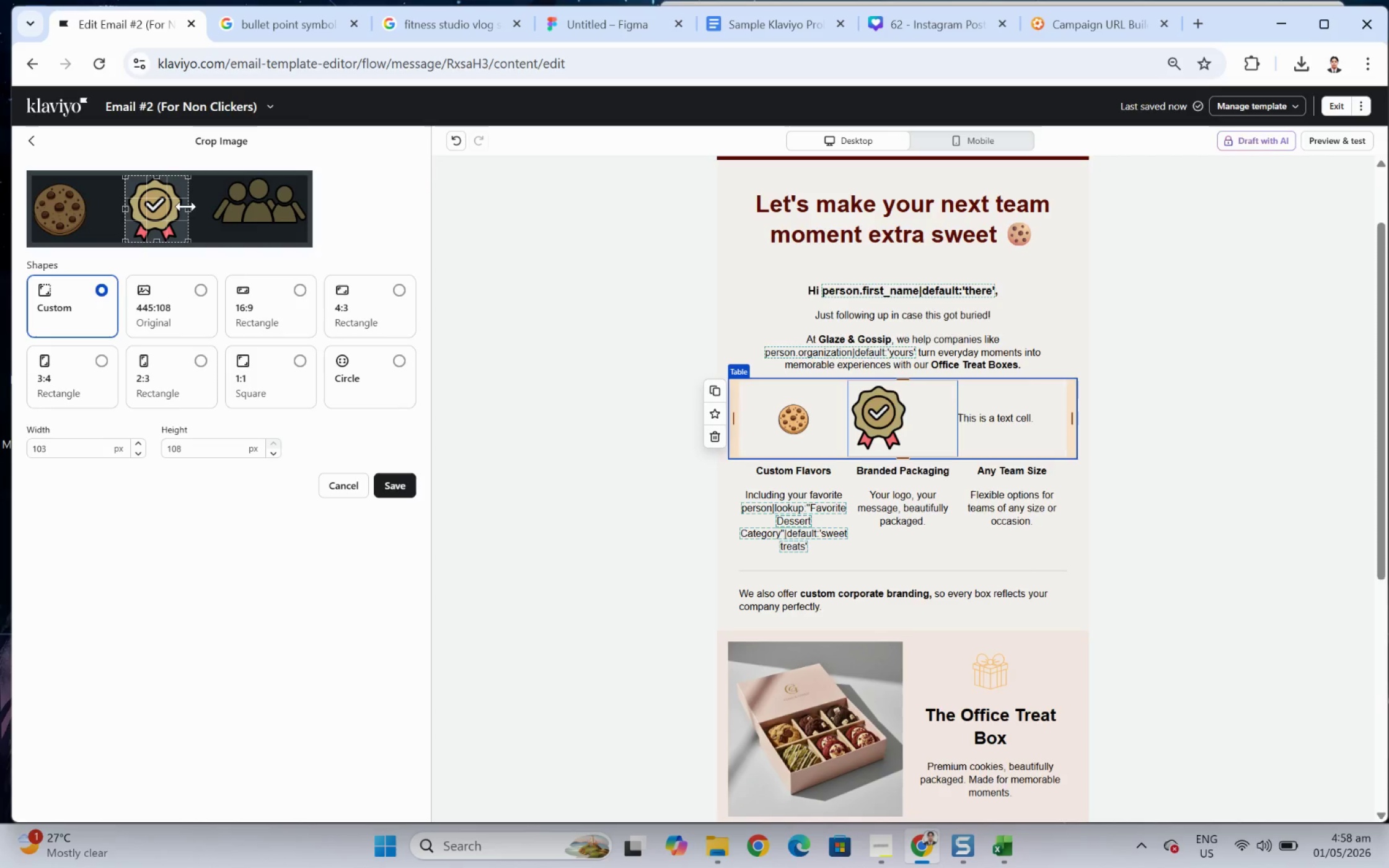 
left_click_drag(start_coordinate=[188, 206], to_coordinate=[185, 206])
 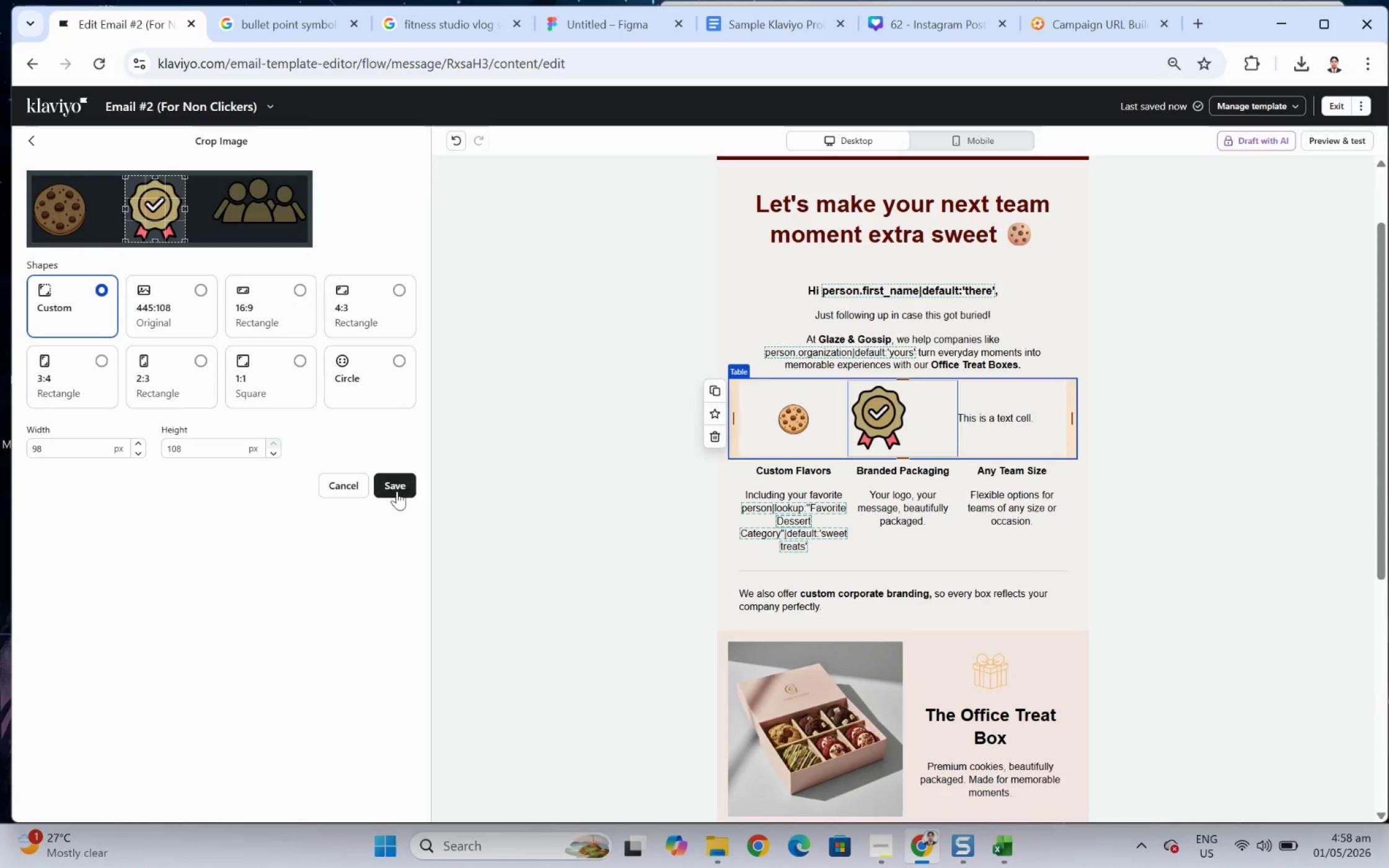 
left_click([393, 480])
 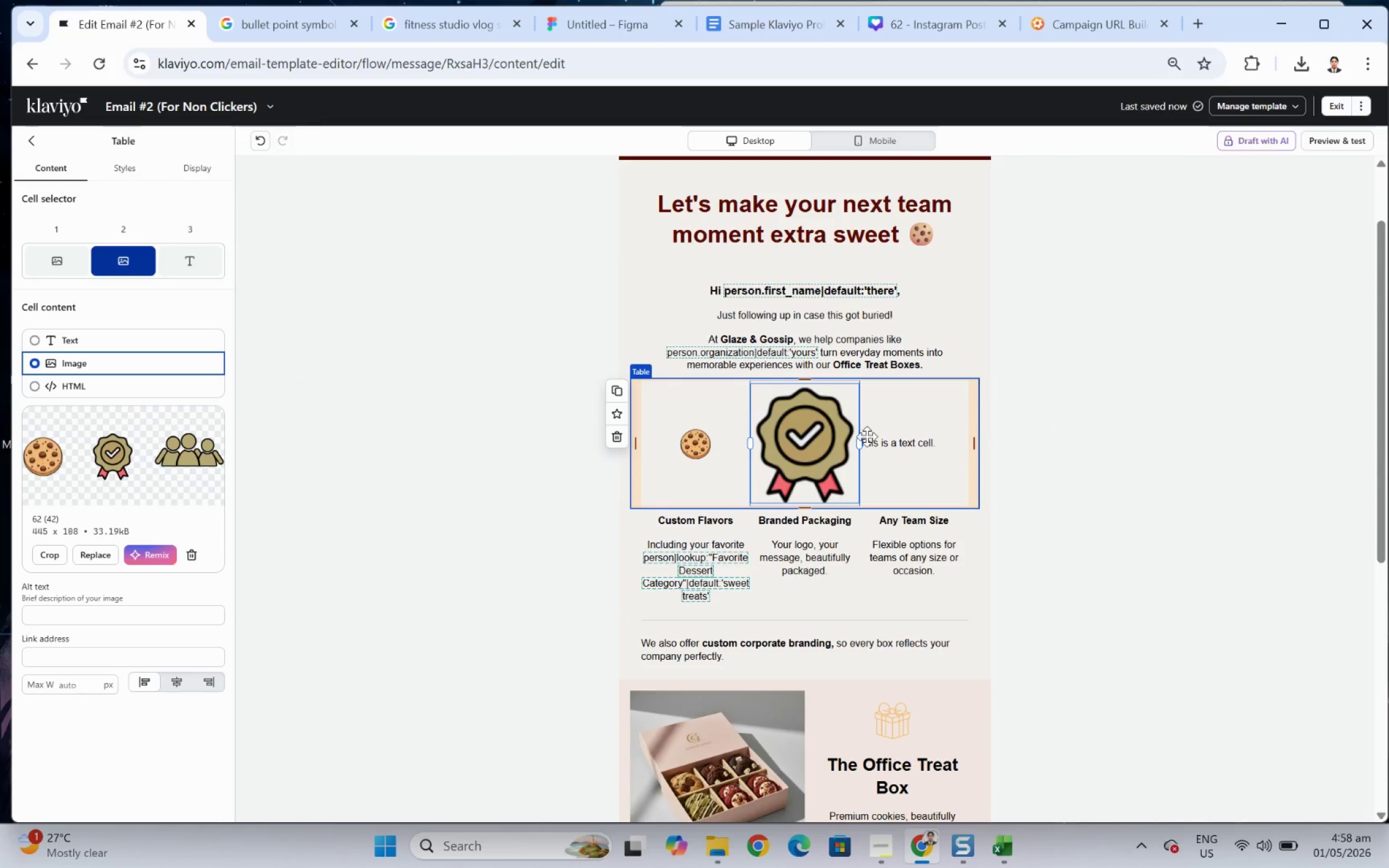 
left_click_drag(start_coordinate=[859, 443], to_coordinate=[790, 449])
 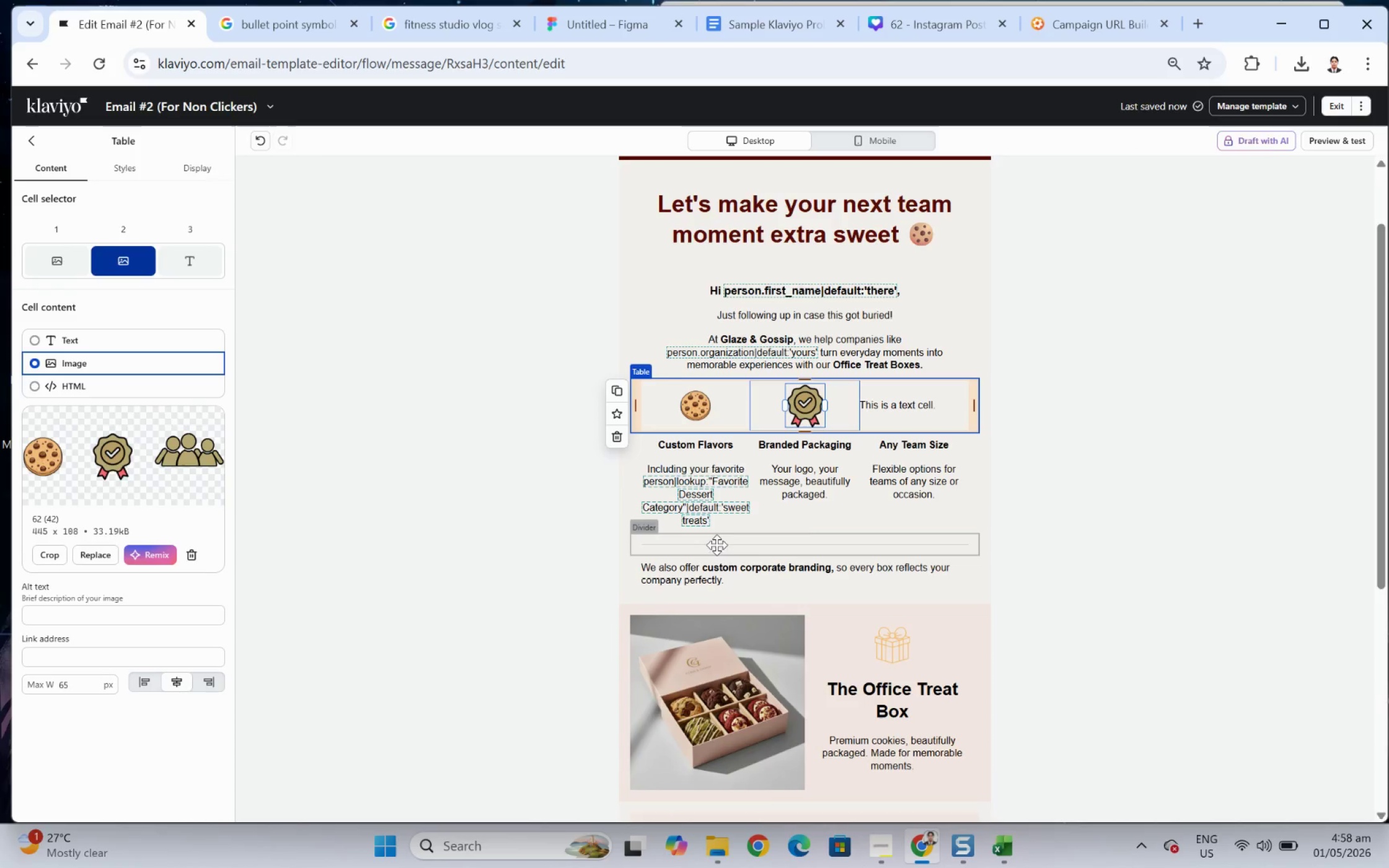 
left_click([1183, 472])
 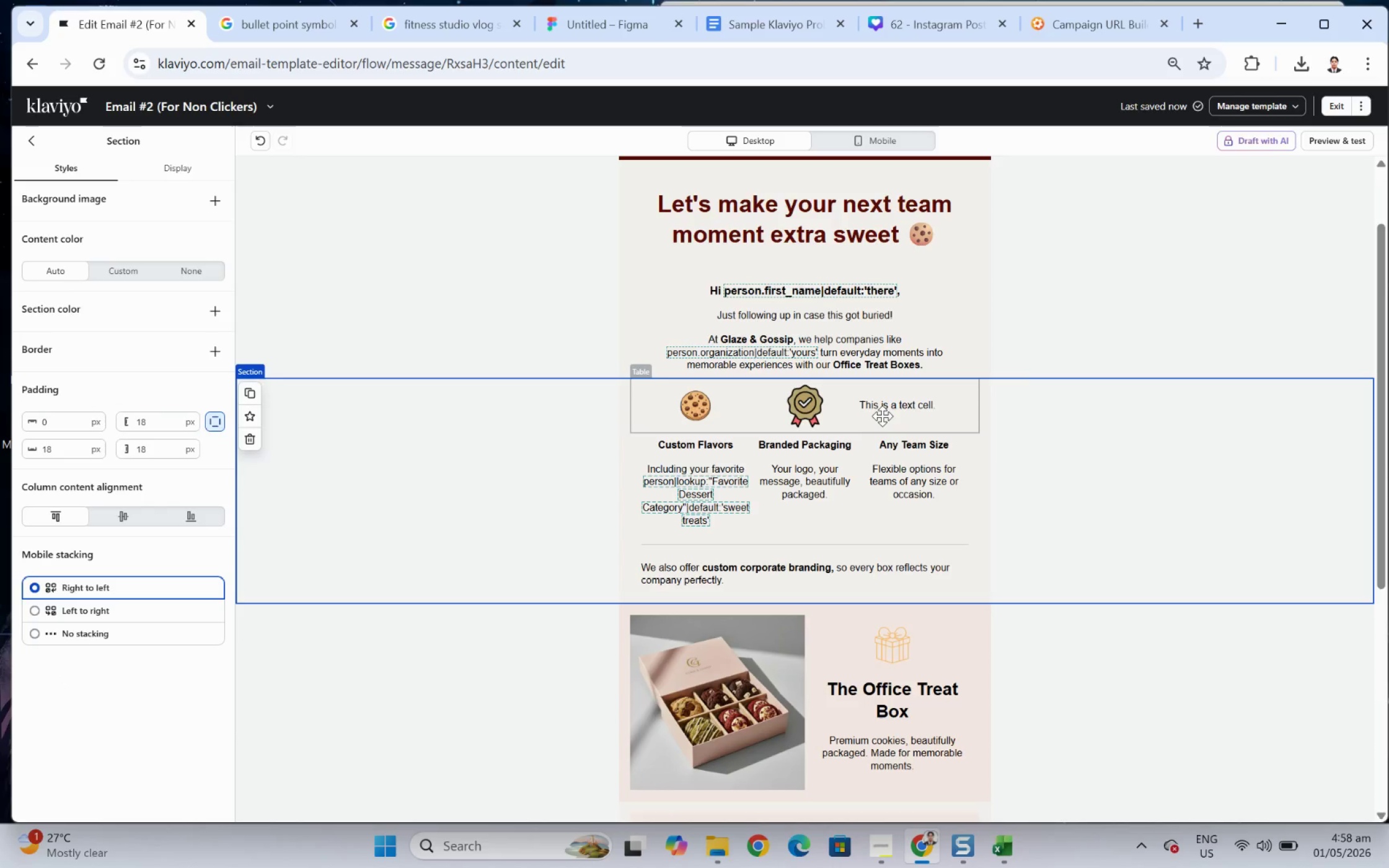 
left_click([884, 413])
 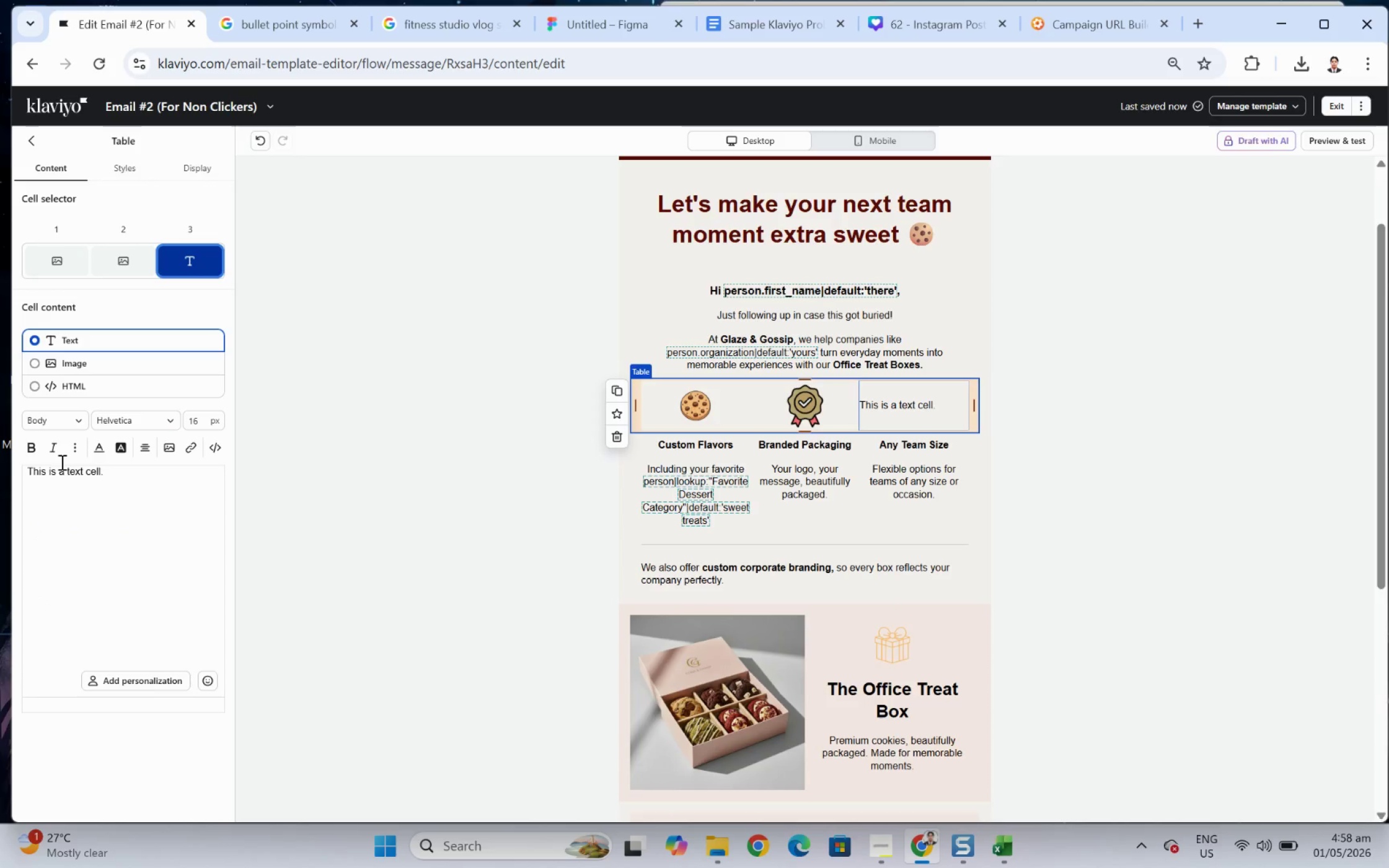 
left_click([76, 362])
 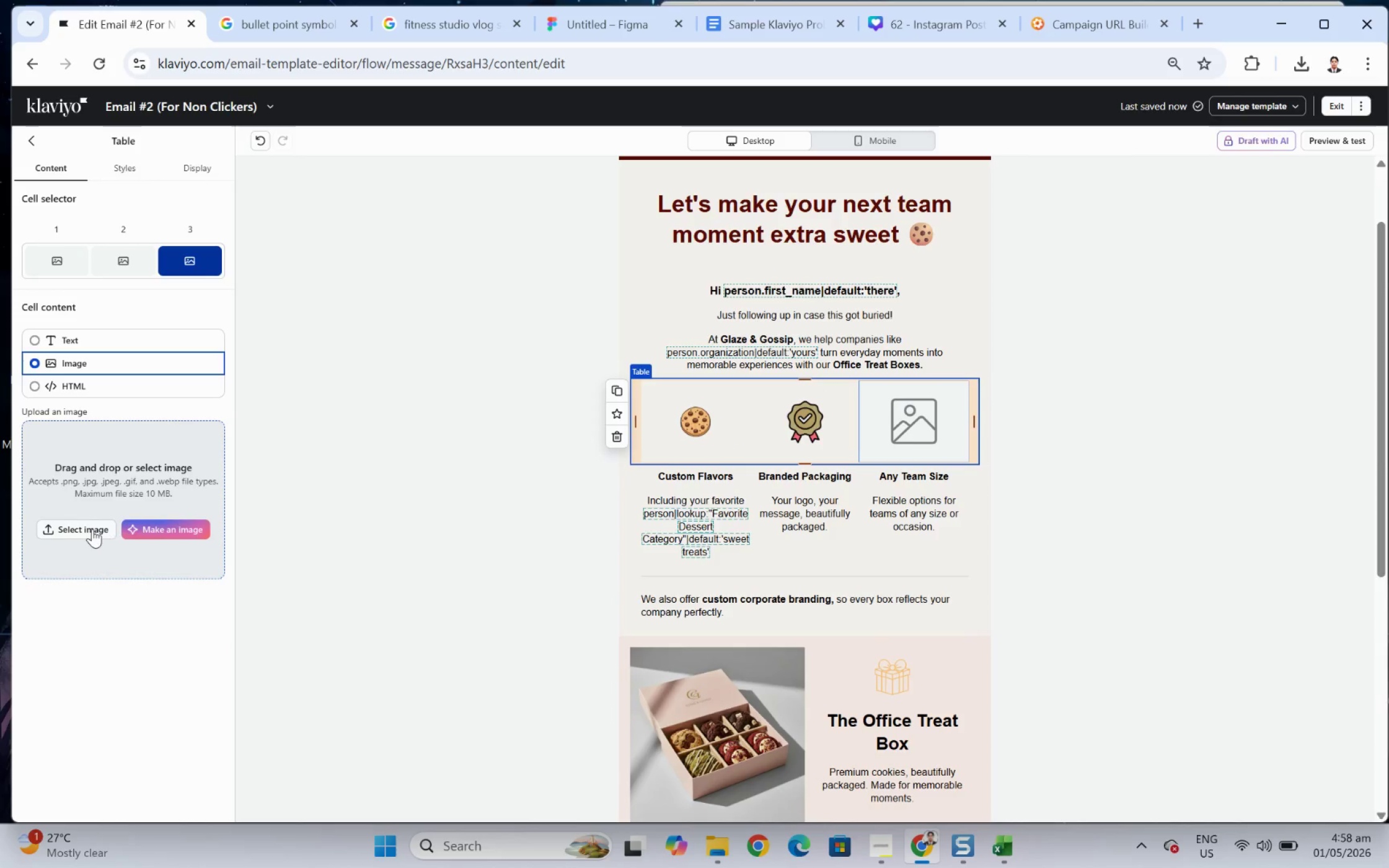 
left_click([92, 532])
 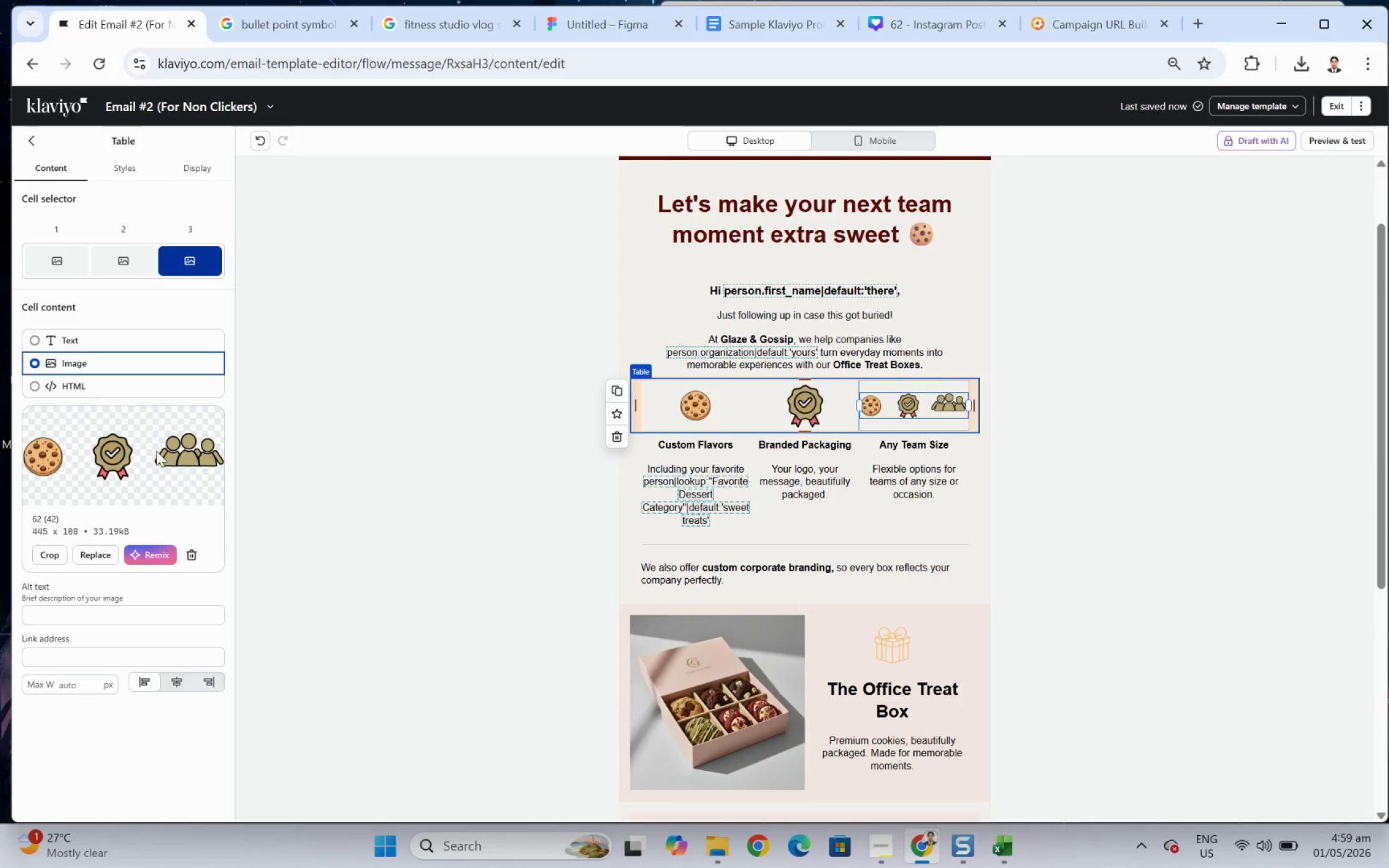 
left_click([41, 553])
 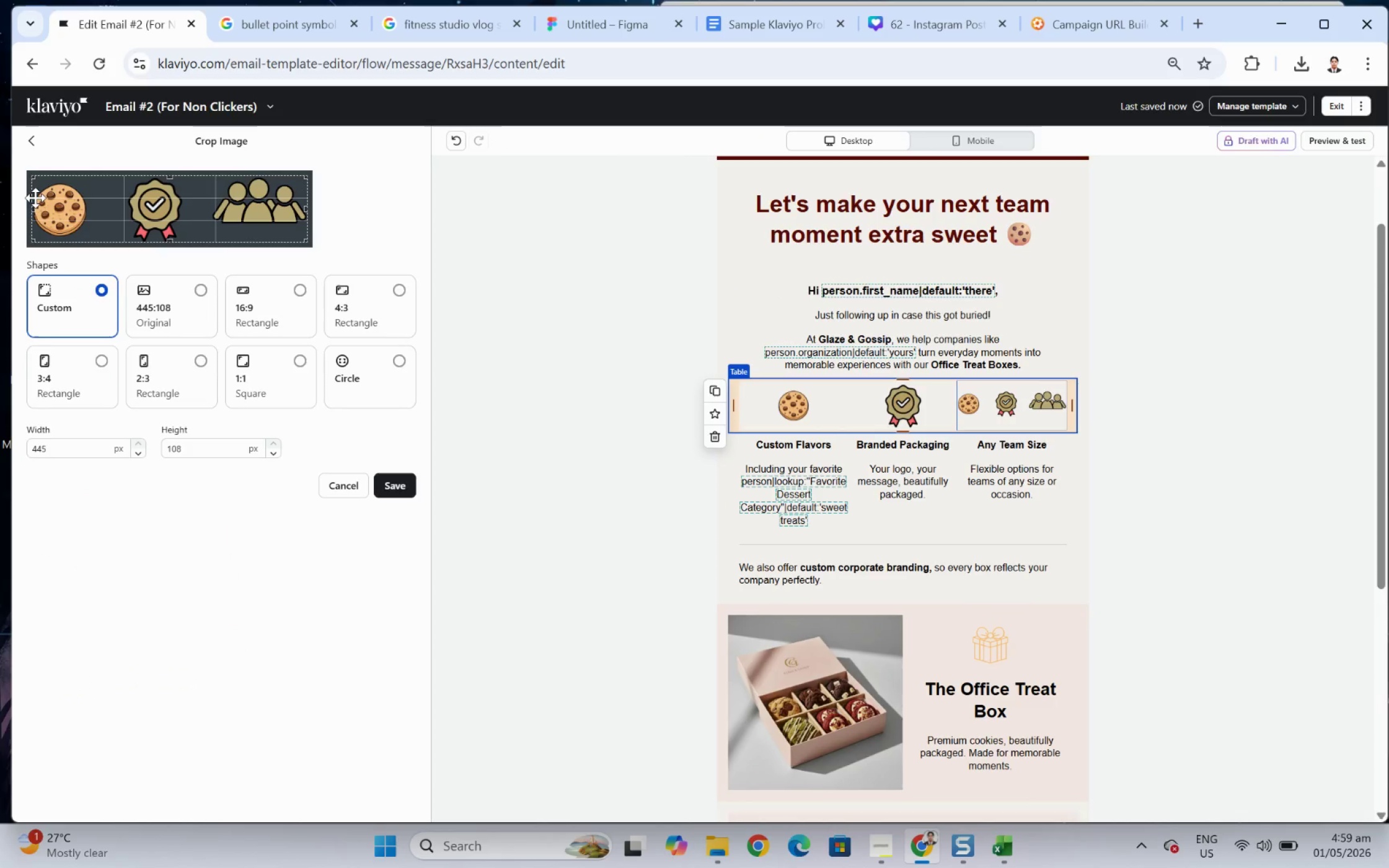 
left_click_drag(start_coordinate=[32, 198], to_coordinate=[210, 201])
 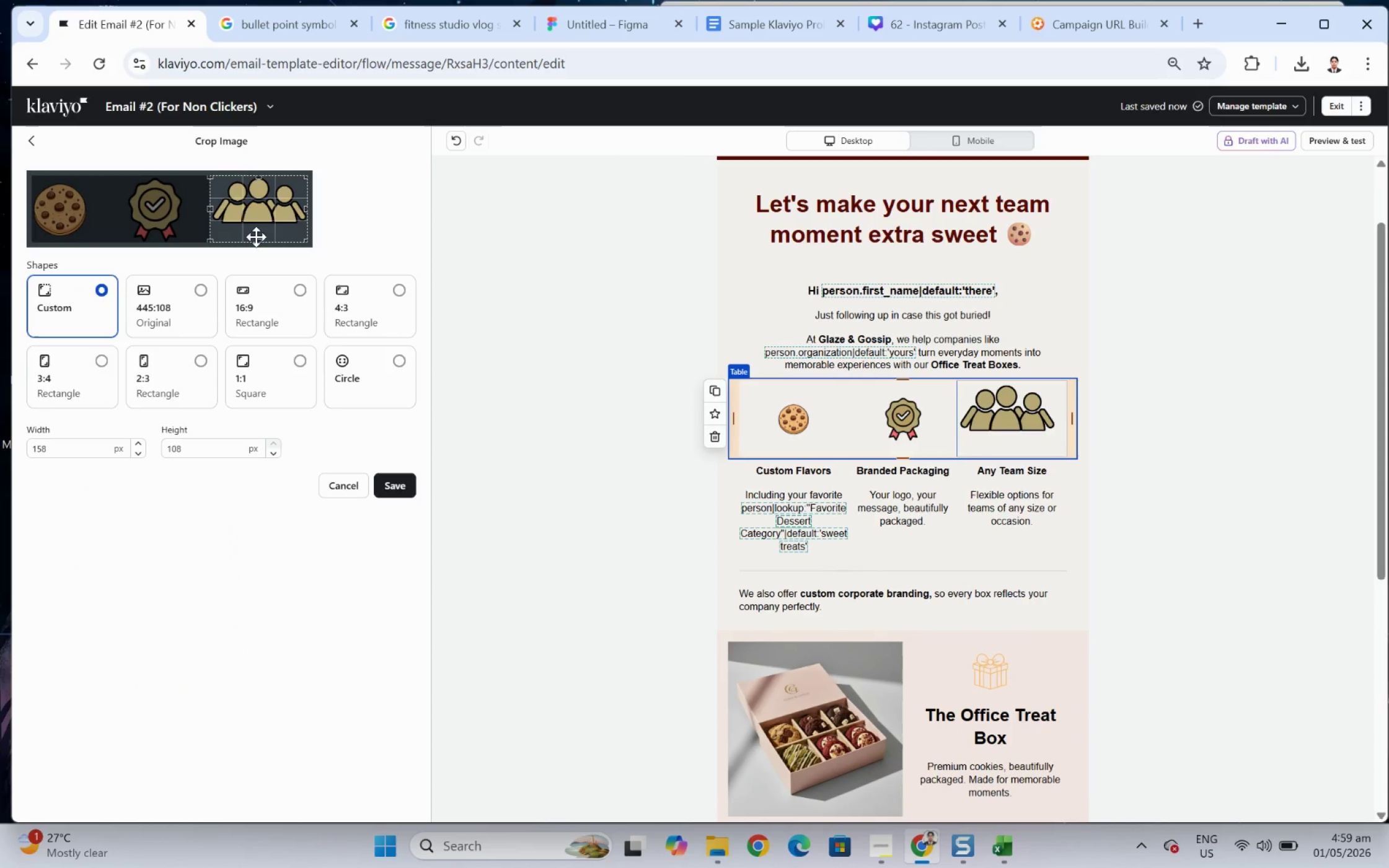 
left_click_drag(start_coordinate=[256, 237], to_coordinate=[258, 219])
 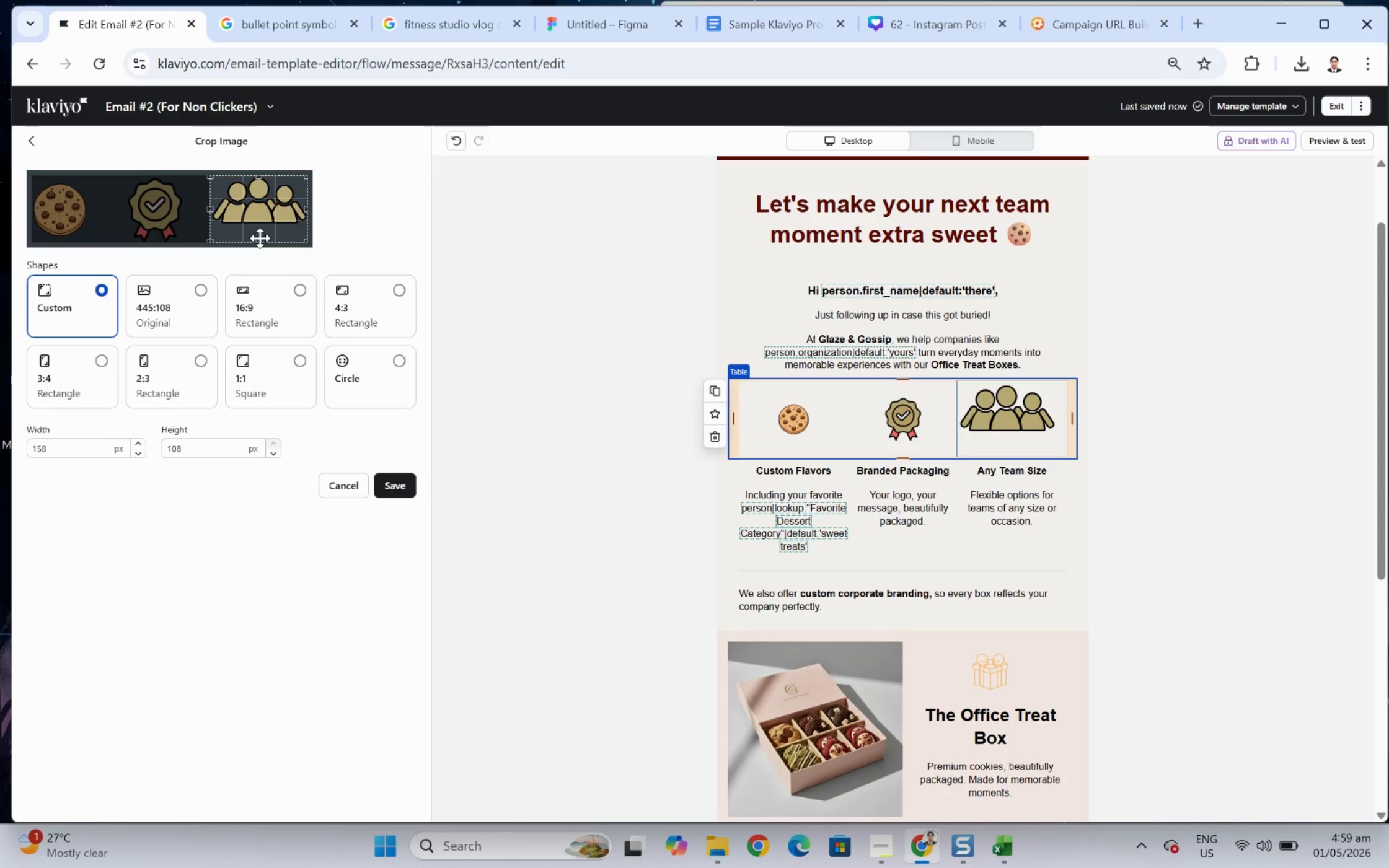 
left_click_drag(start_coordinate=[259, 239], to_coordinate=[268, 223])